 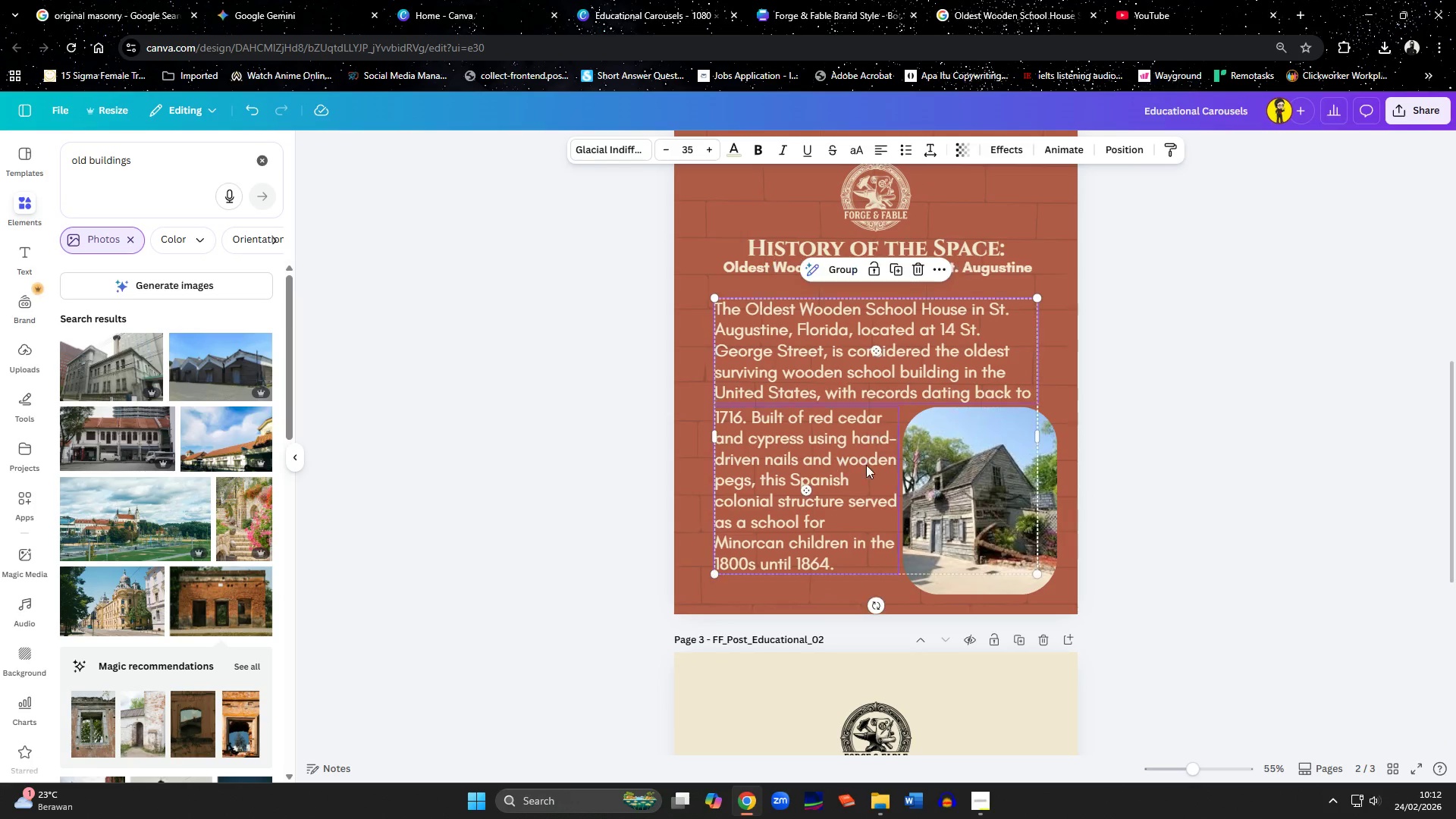 
double_click([981, 478])
 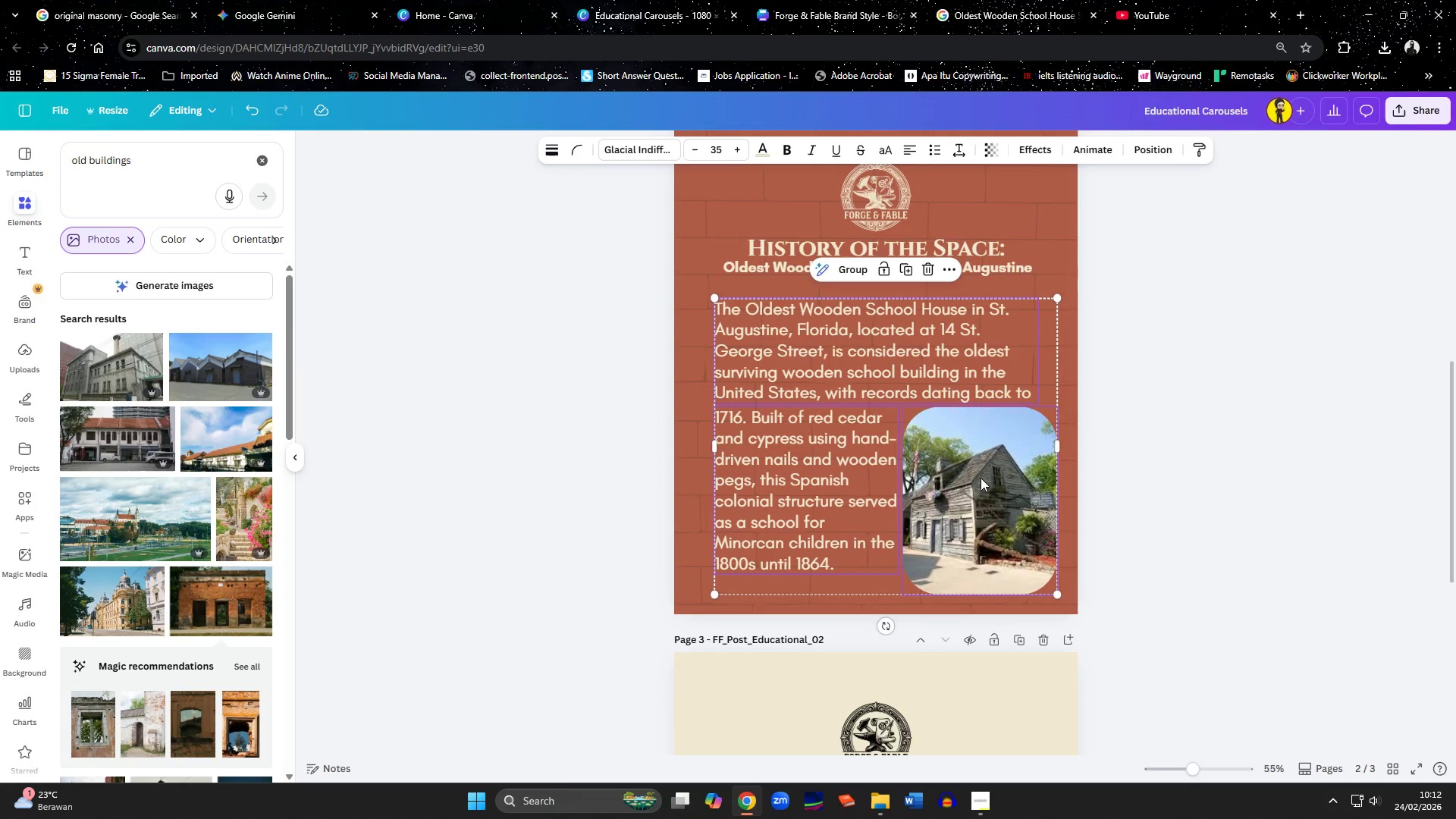 
key(ArrowUp)
 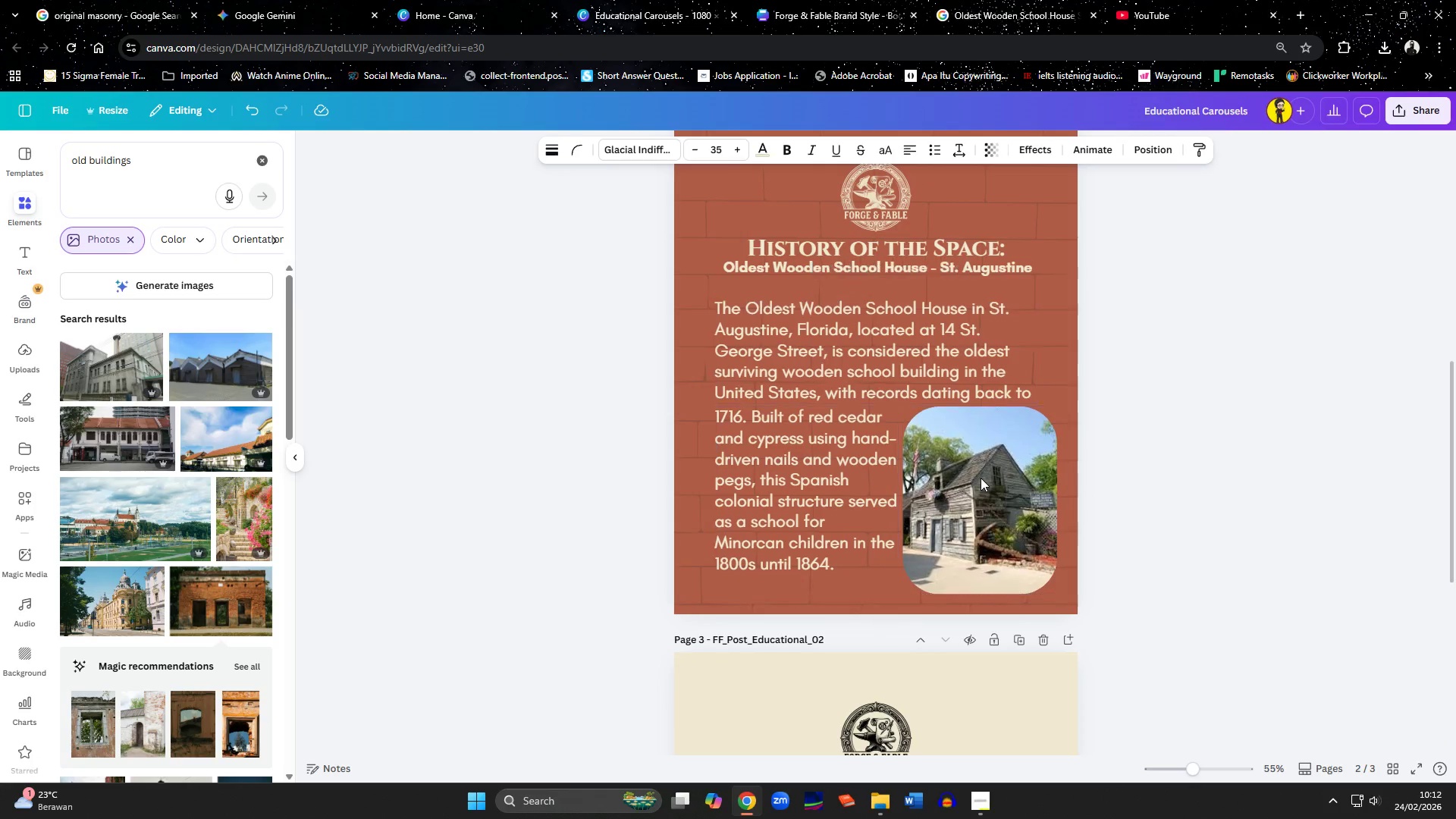 
key(ArrowUp)
 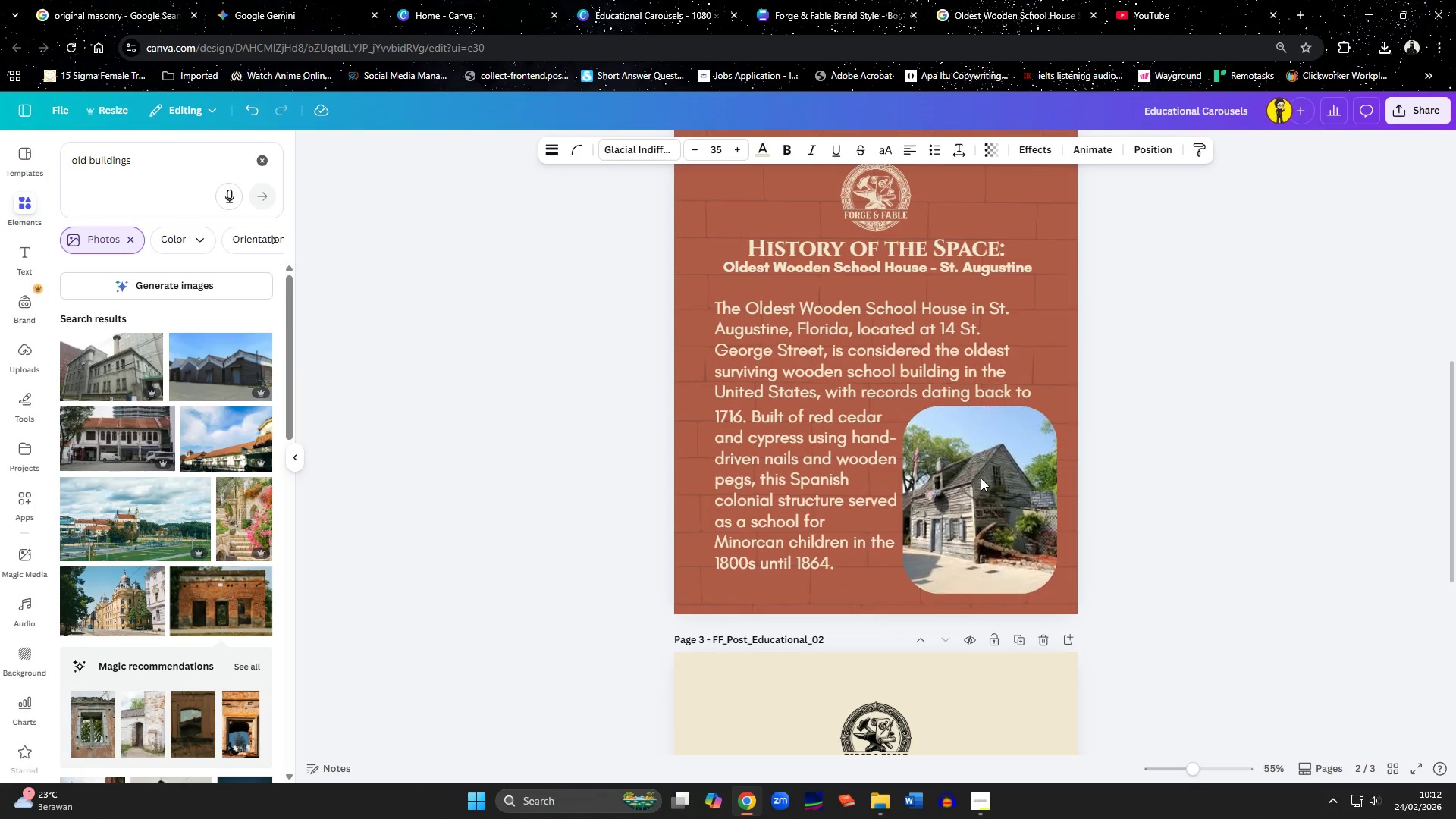 
key(ArrowUp)
 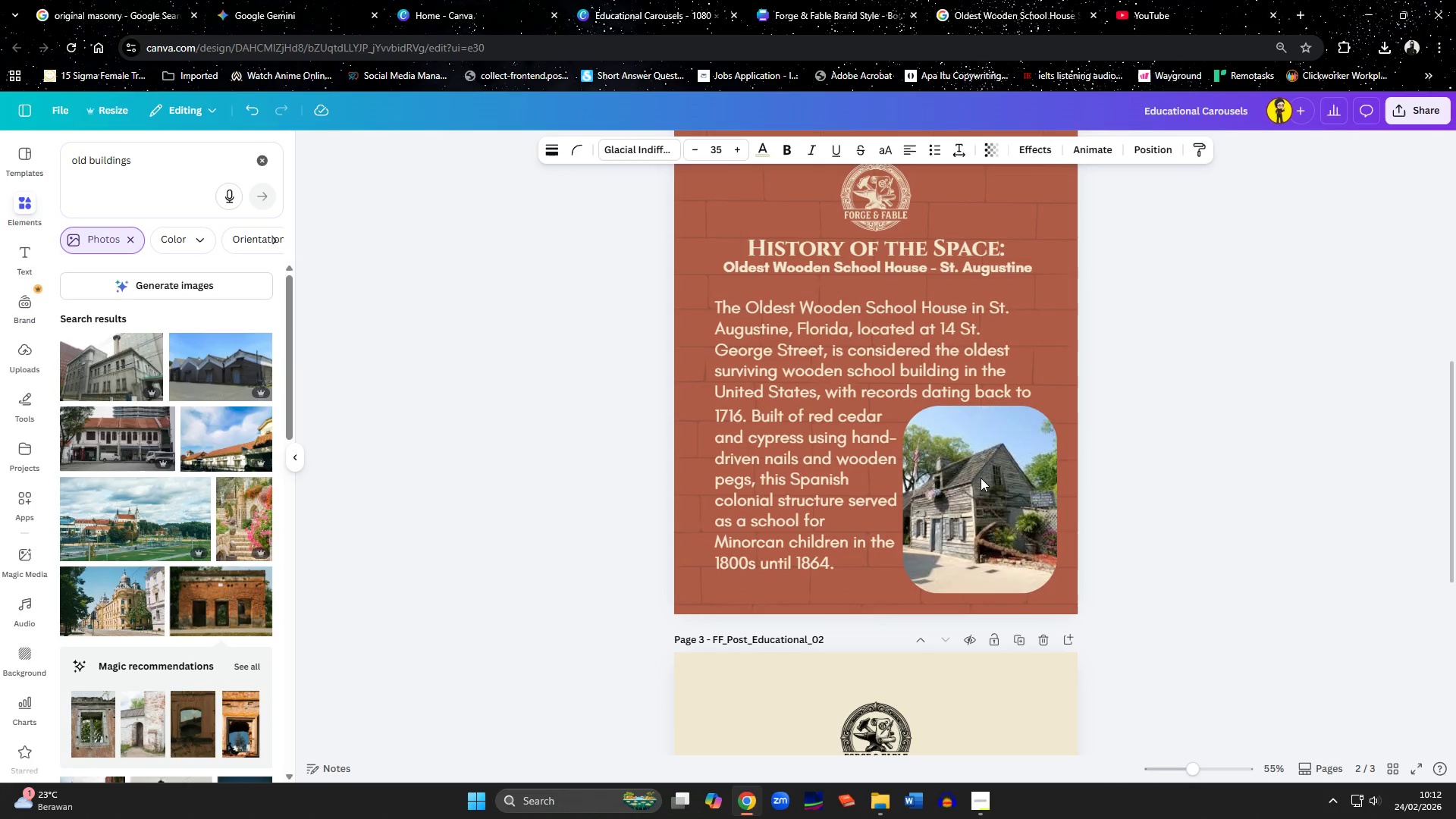 
key(ArrowUp)
 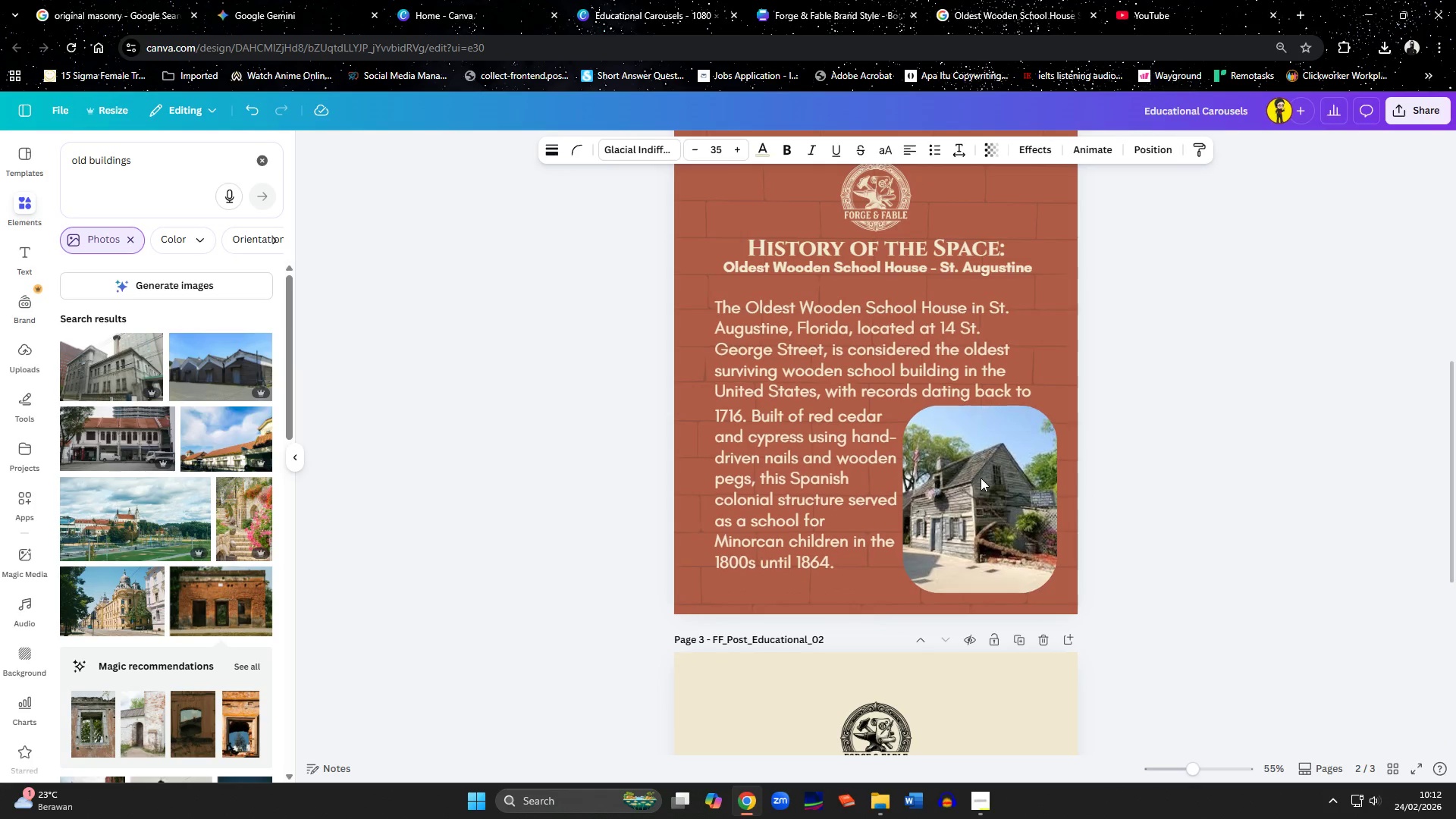 
key(ArrowUp)
 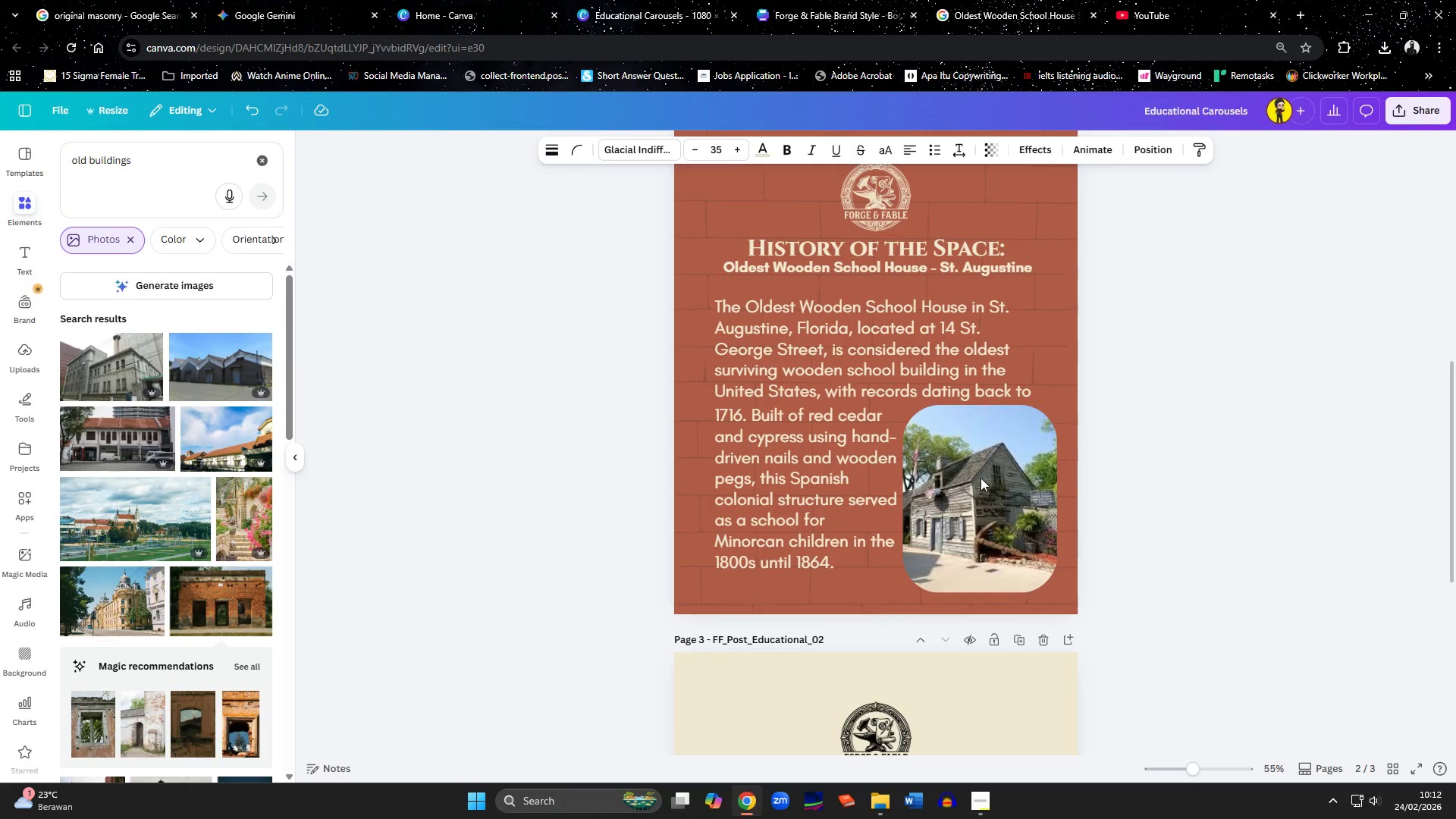 
key(ArrowUp)
 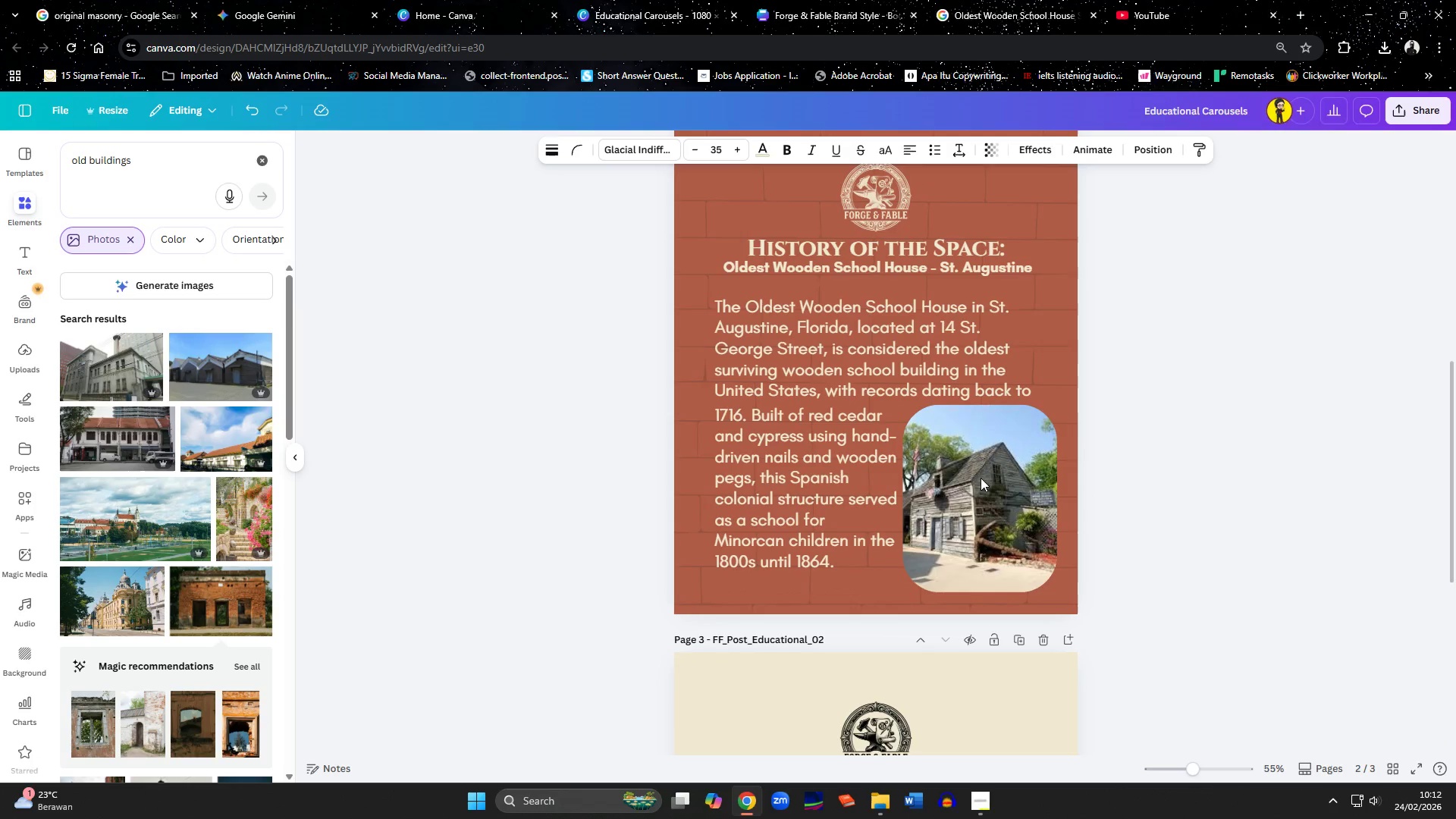 
key(ArrowUp)
 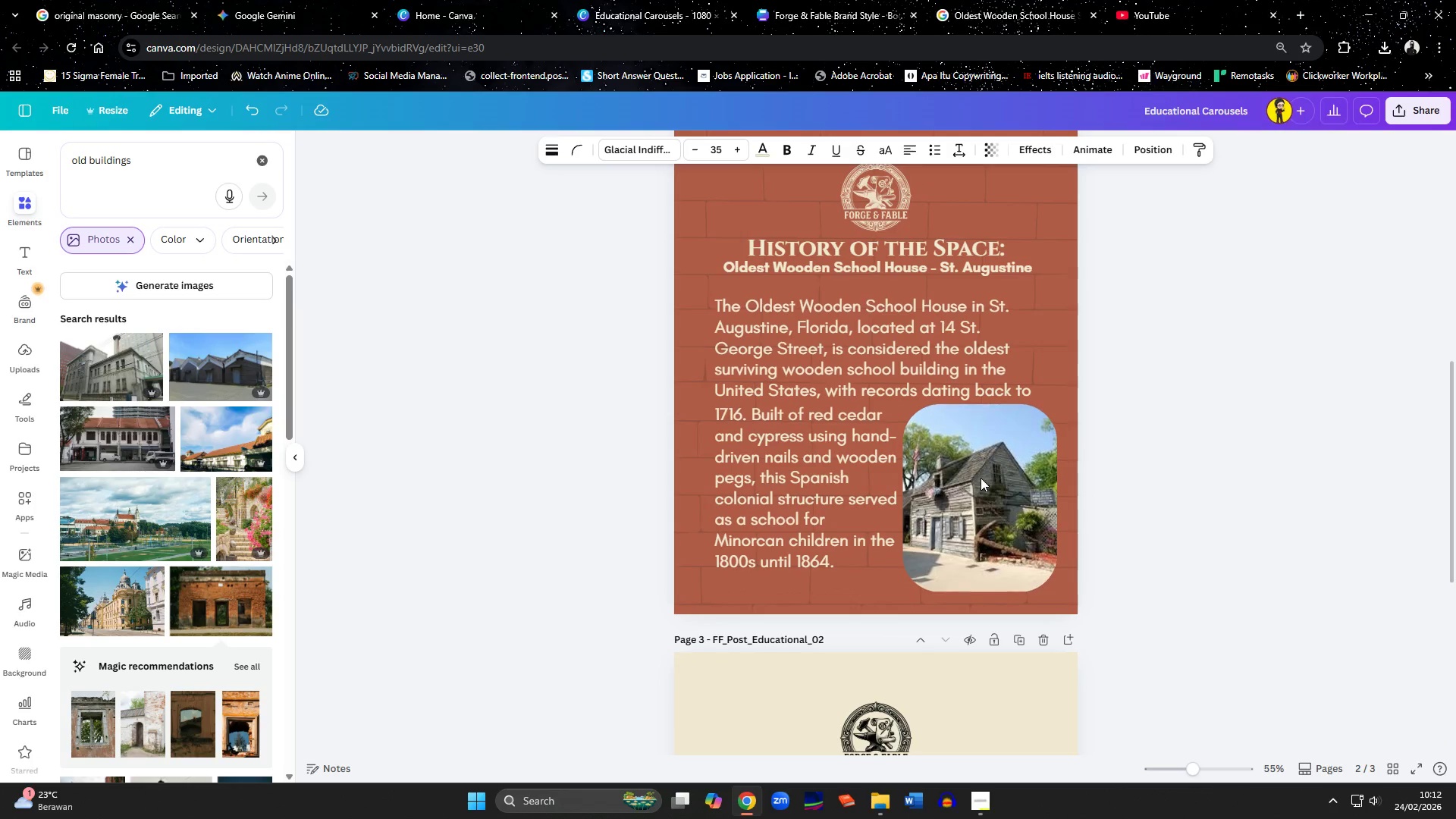 
hold_key(key=ArrowUp, duration=0.91)
 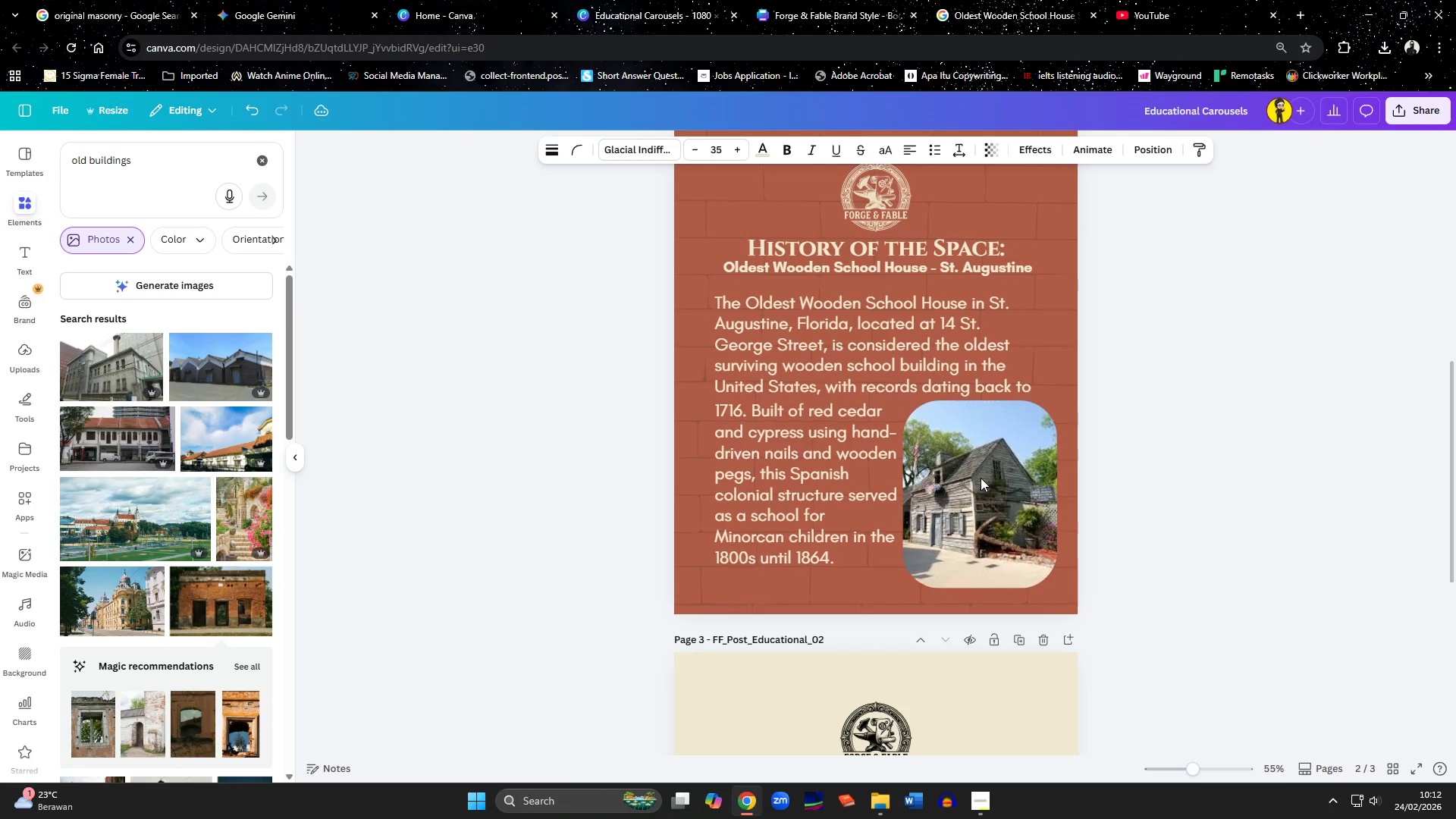 
key(ArrowUp)
 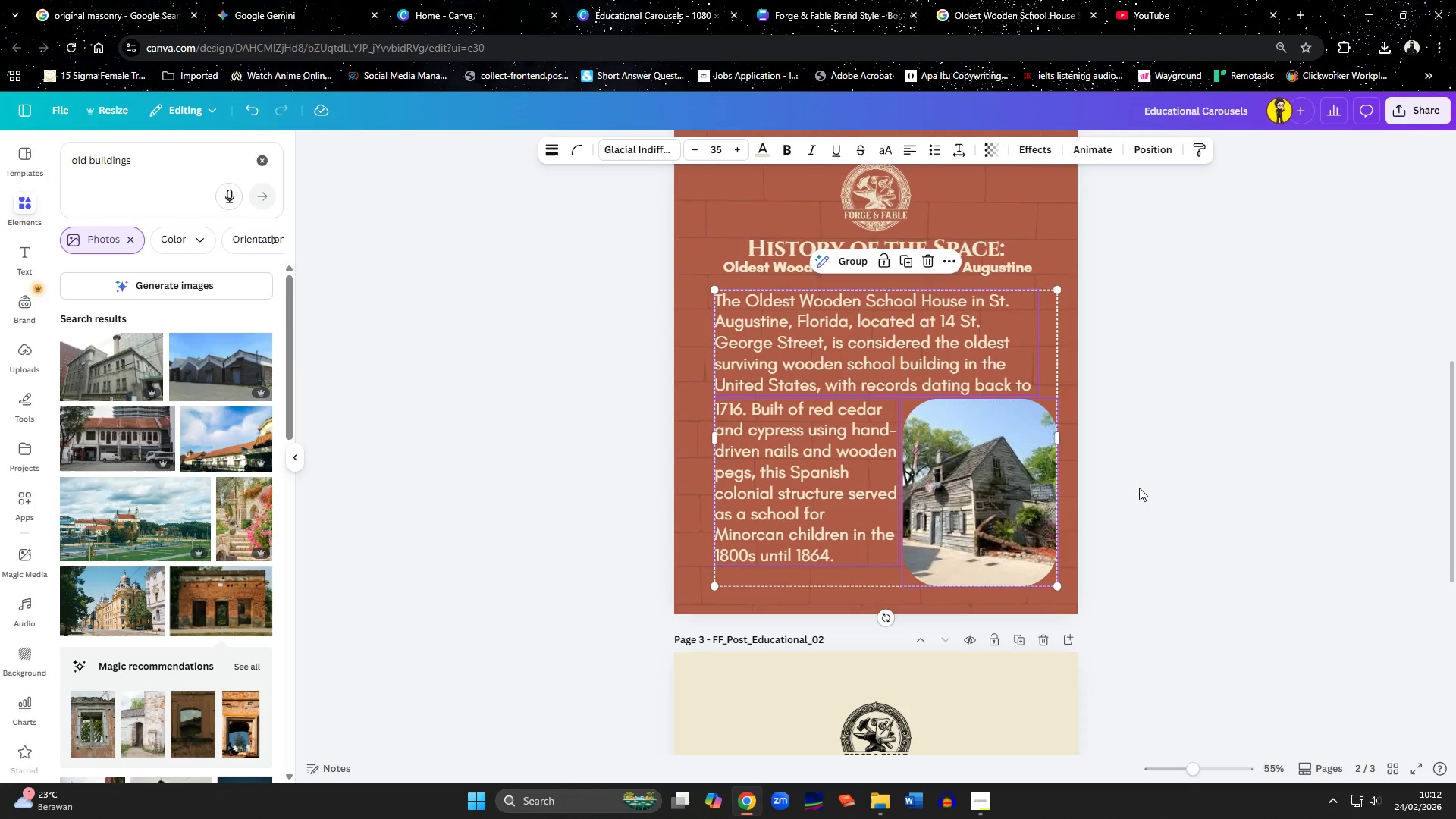 
left_click([1169, 500])
 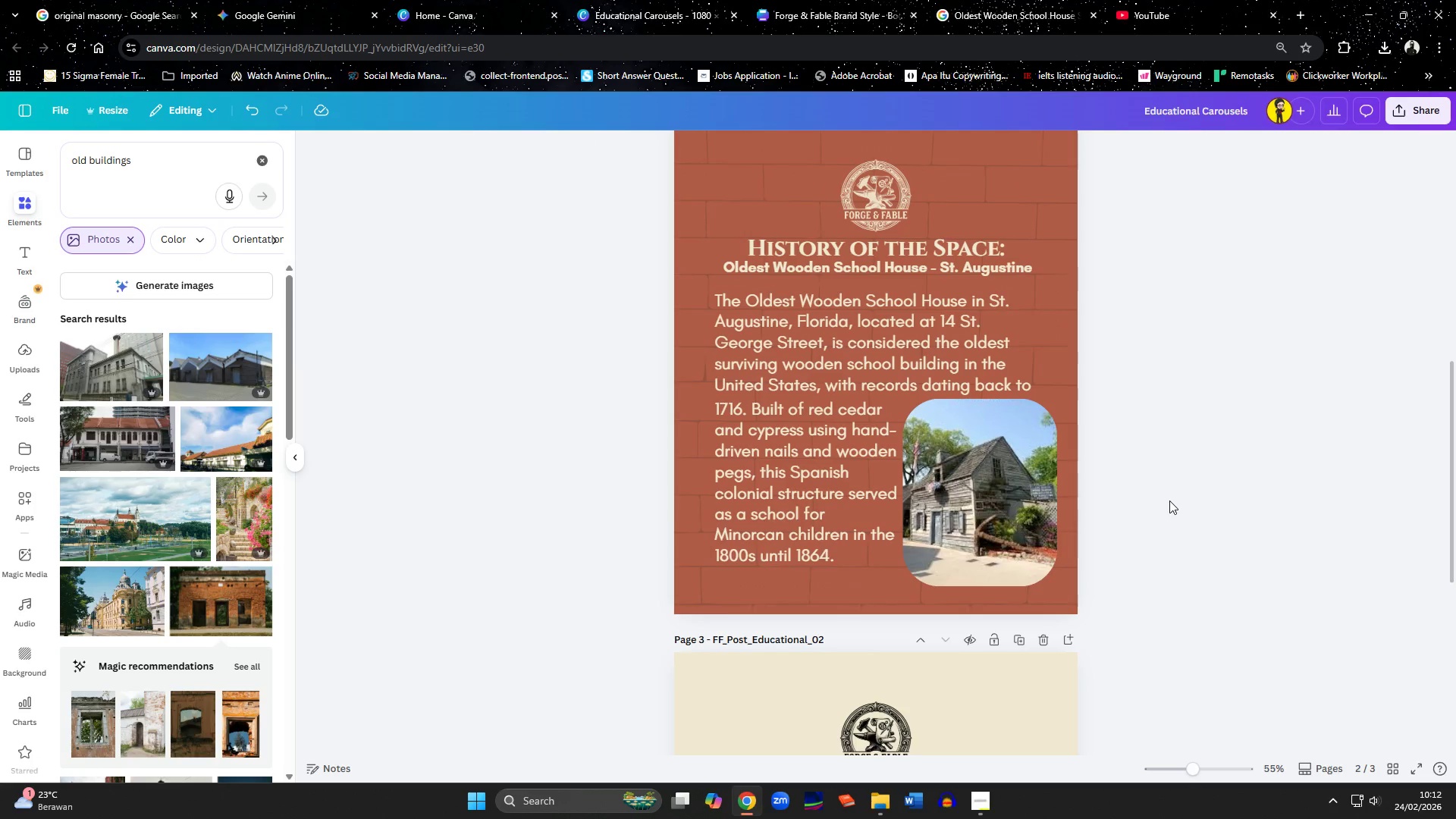 
left_click([1002, 533])
 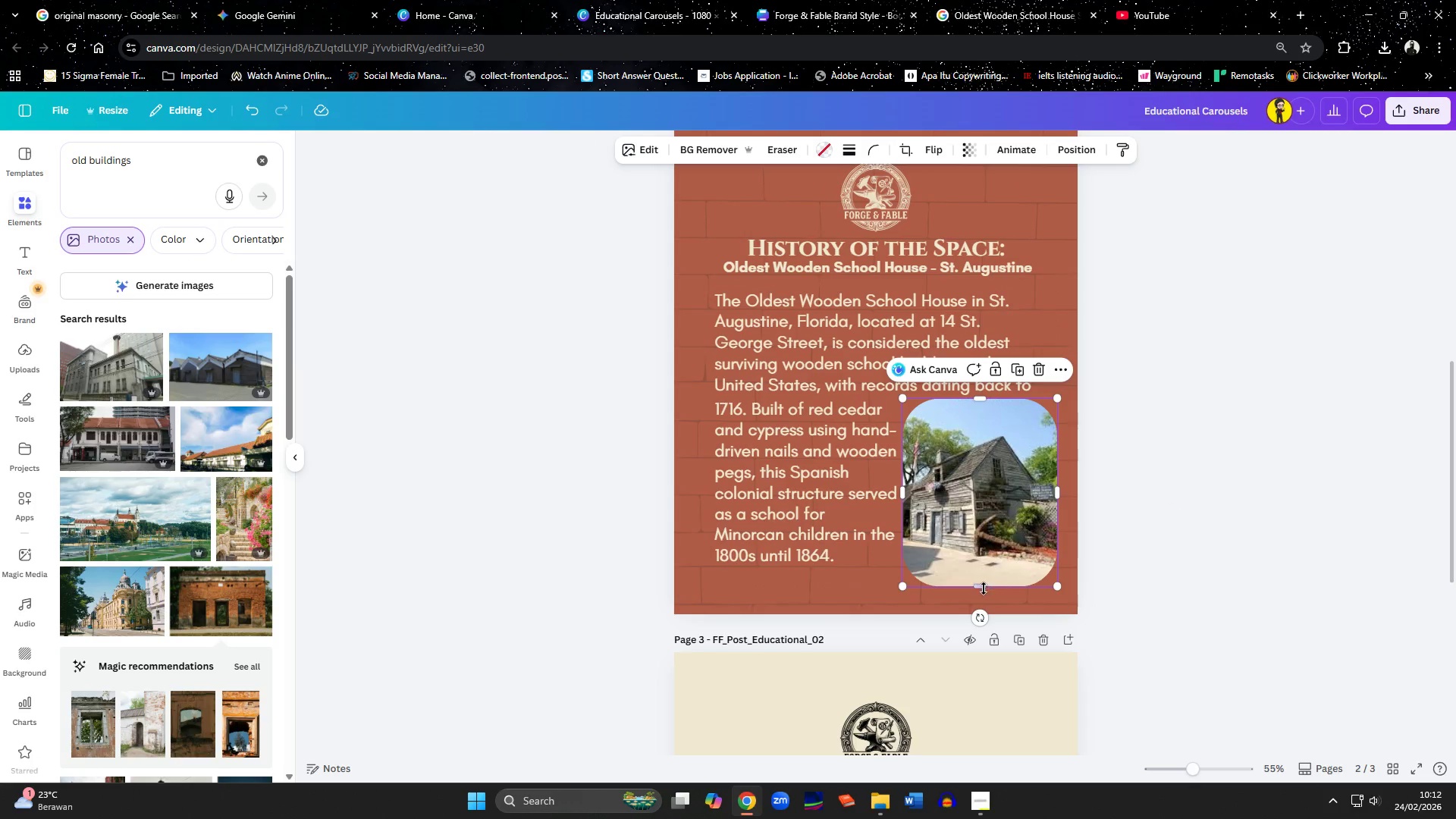 
left_click_drag(start_coordinate=[980, 589], to_coordinate=[981, 566])
 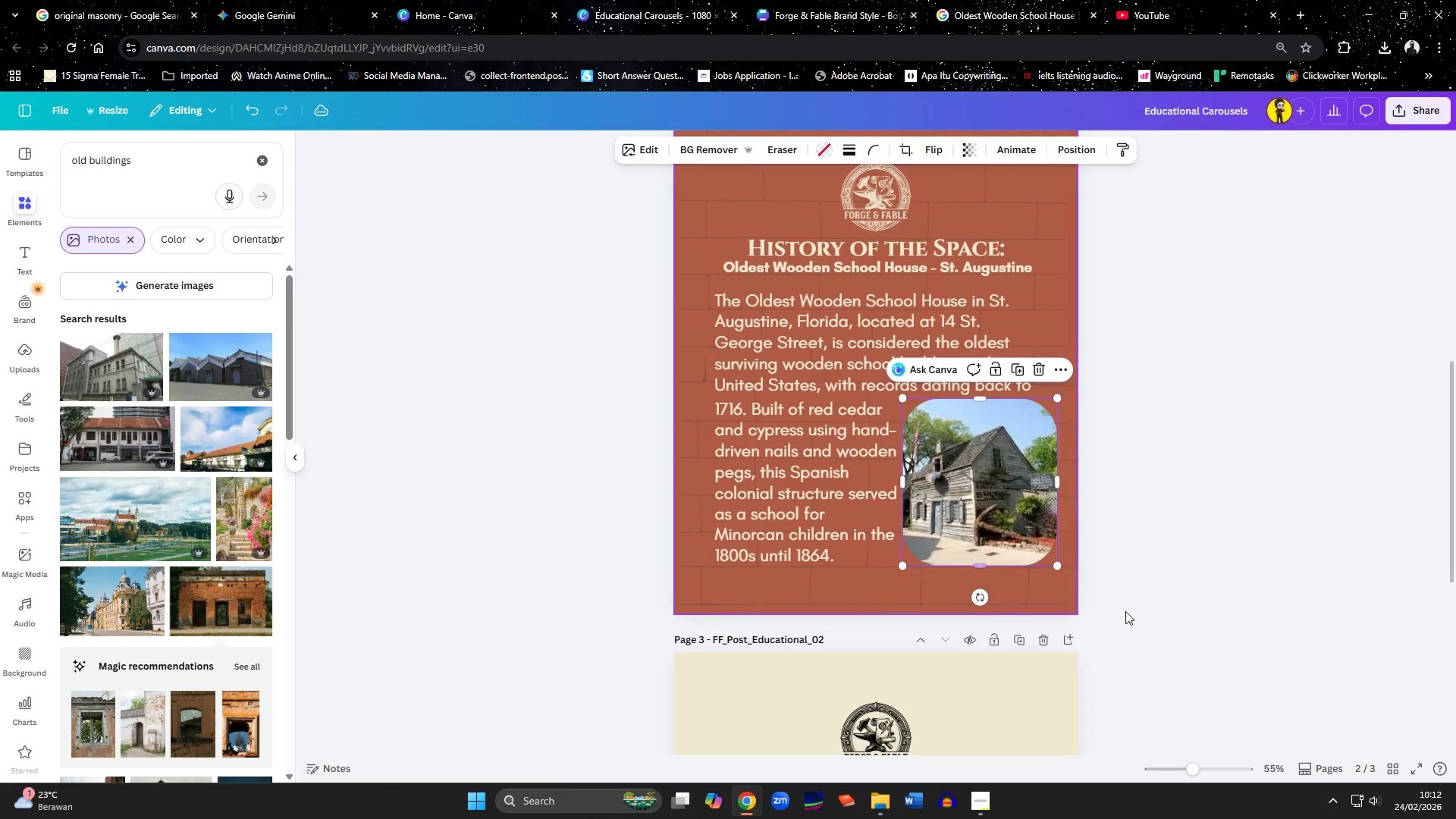 
left_click([1128, 611])
 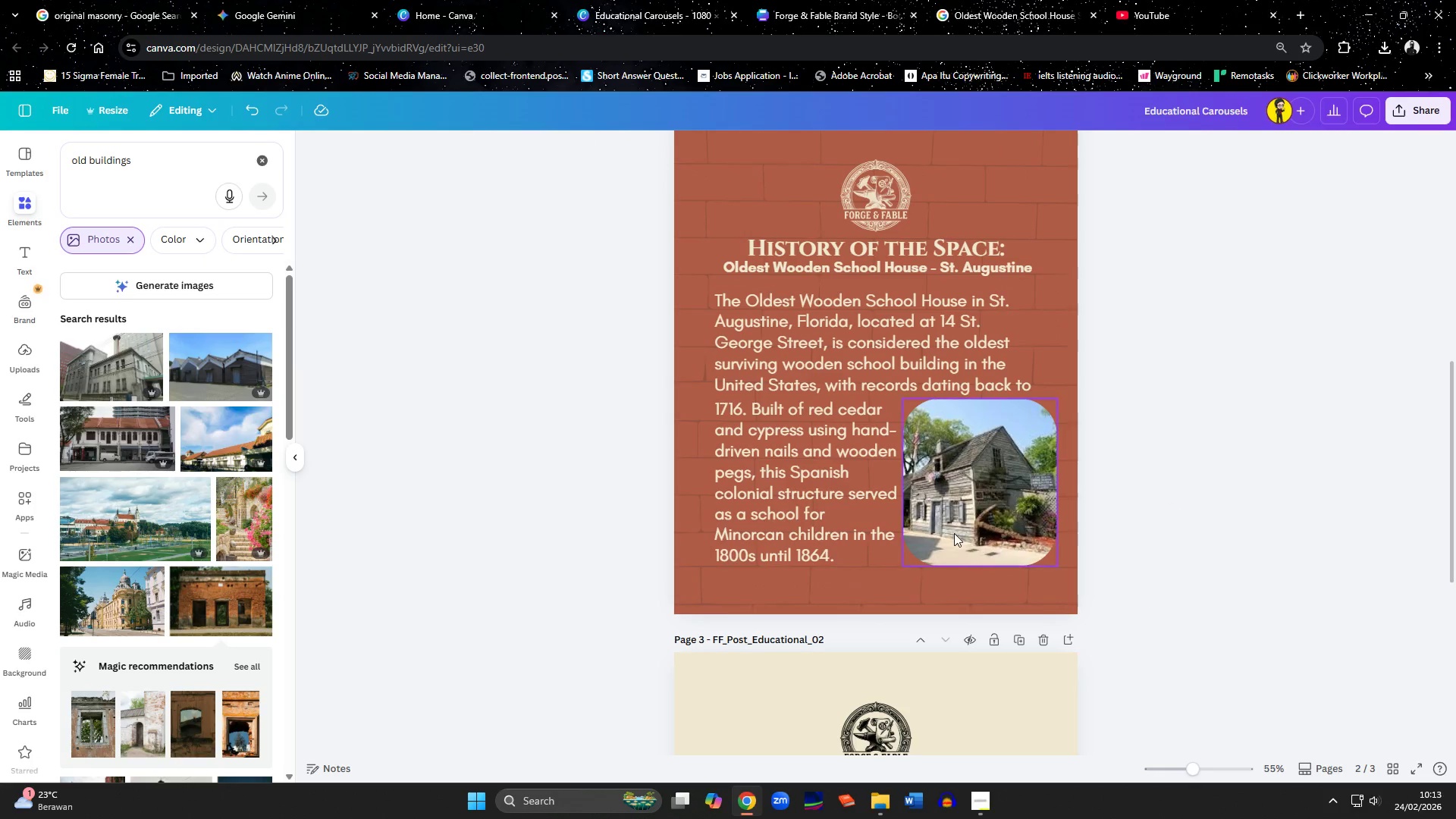 
left_click([954, 533])
 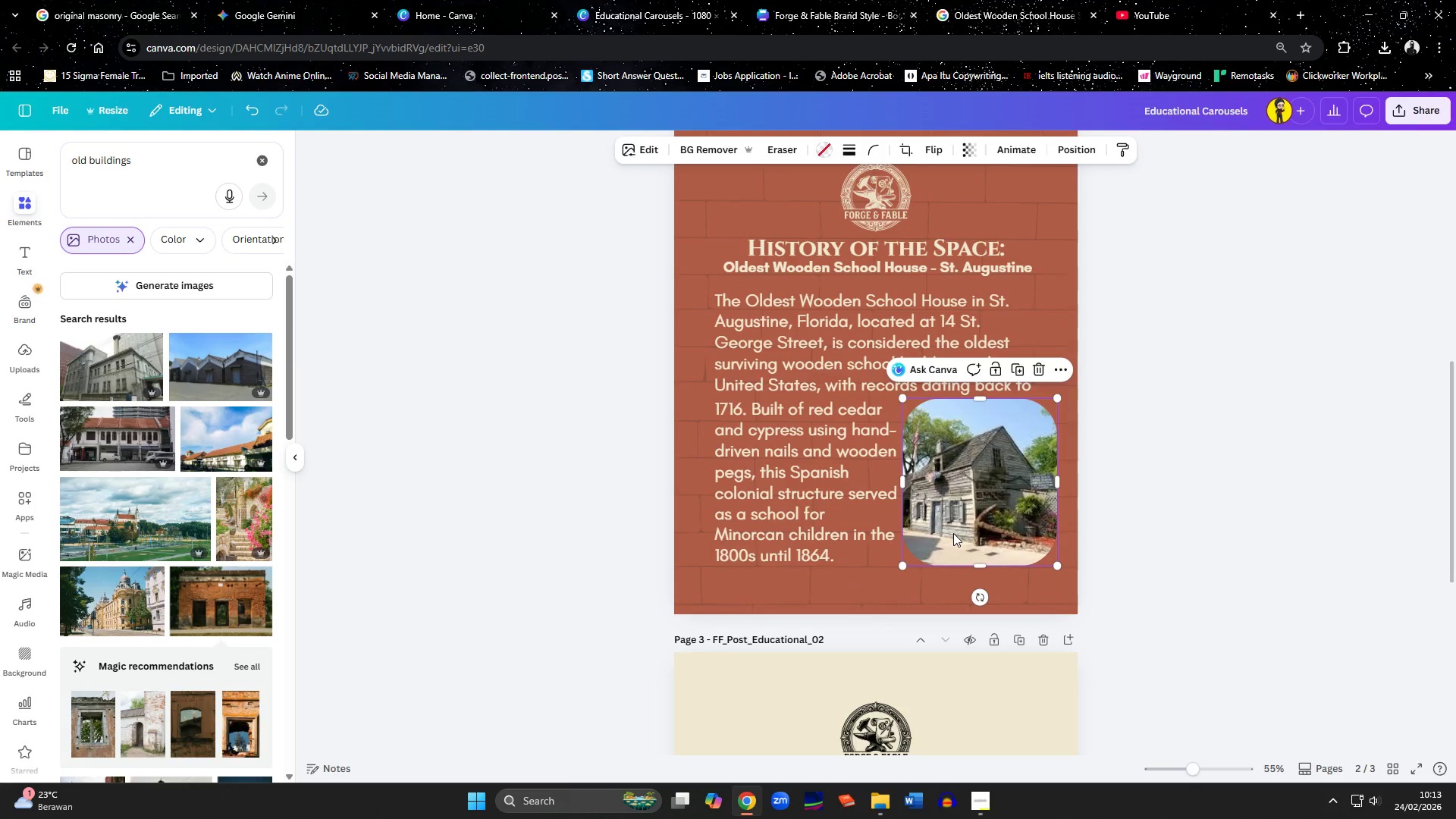 
left_click_drag(start_coordinate=[1059, 485], to_coordinate=[1040, 485])
 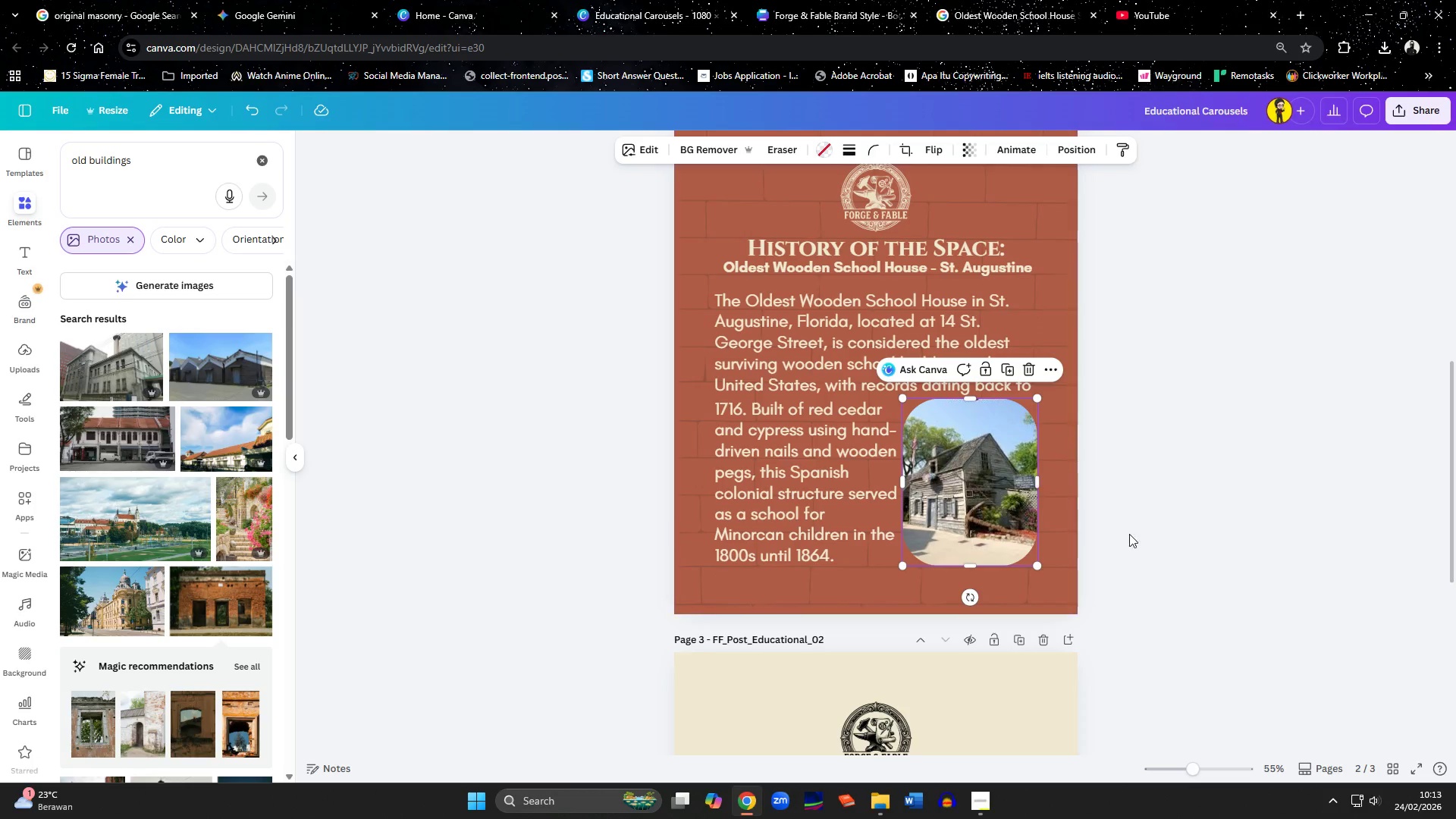 
left_click([1135, 536])
 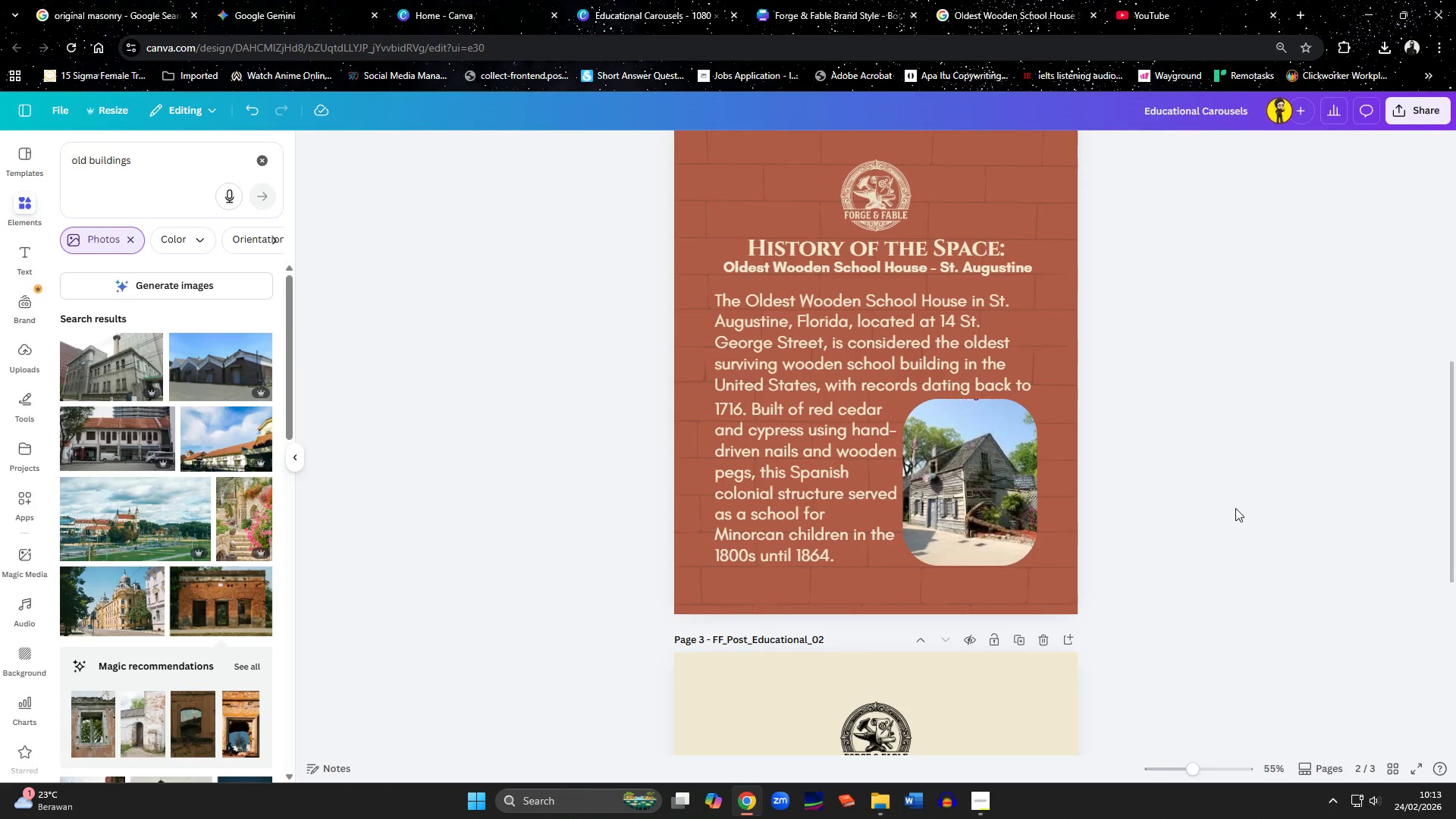 
scroll: coordinate [1235, 508], scroll_direction: up, amount: 7.0
 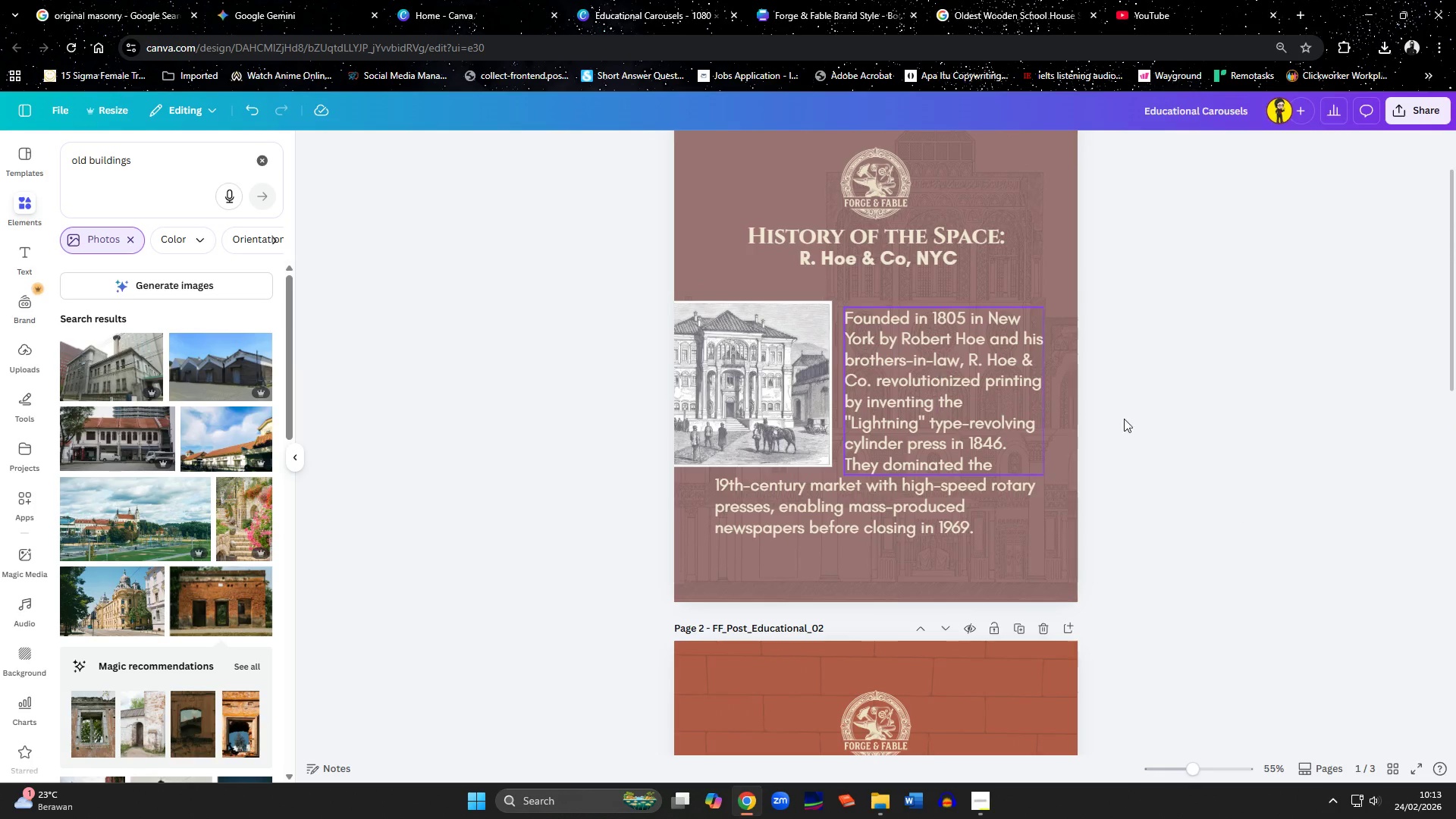 
scroll: coordinate [1228, 452], scroll_direction: down, amount: 14.0
 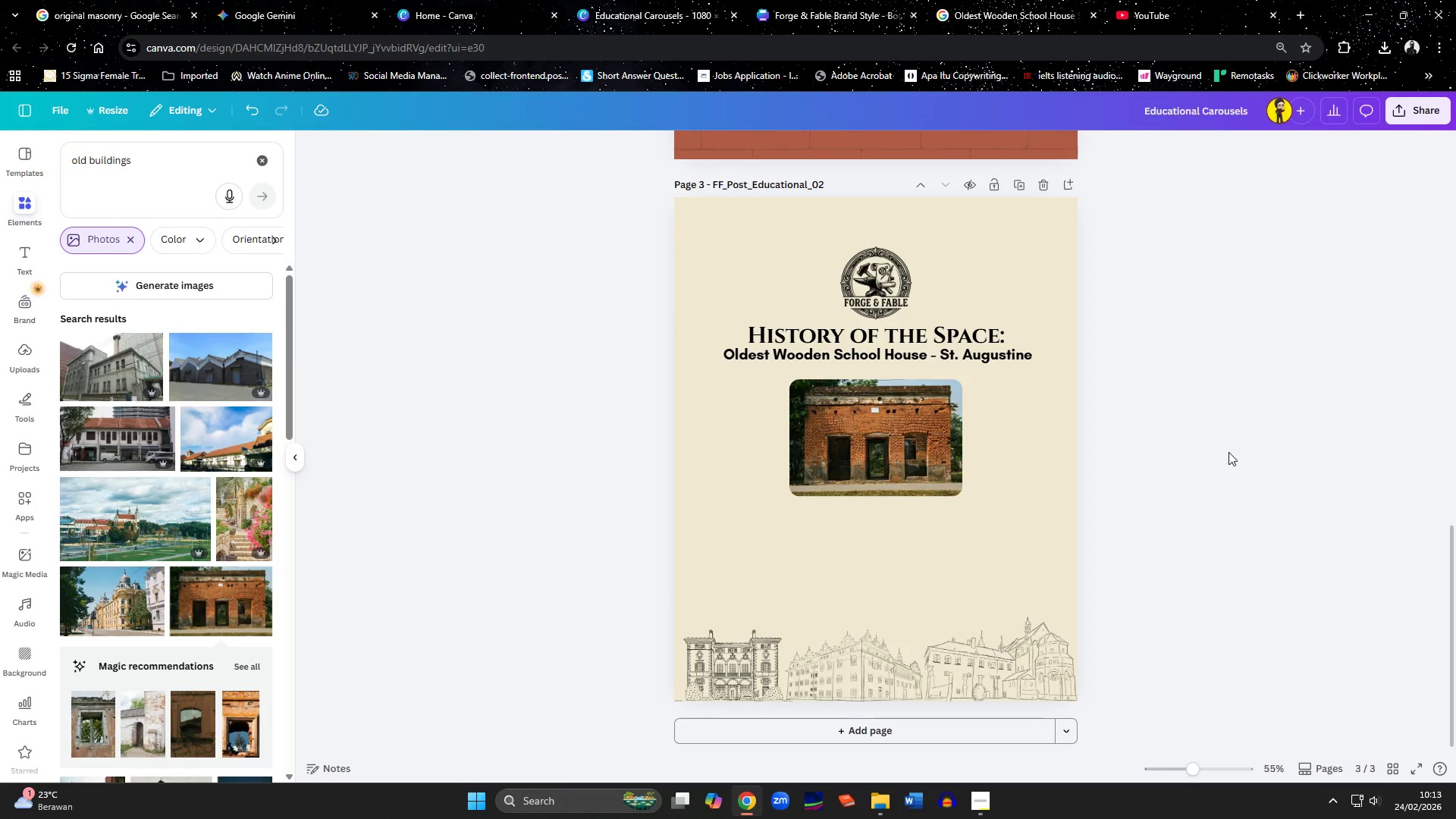 
scroll: coordinate [1228, 452], scroll_direction: up, amount: 6.0
 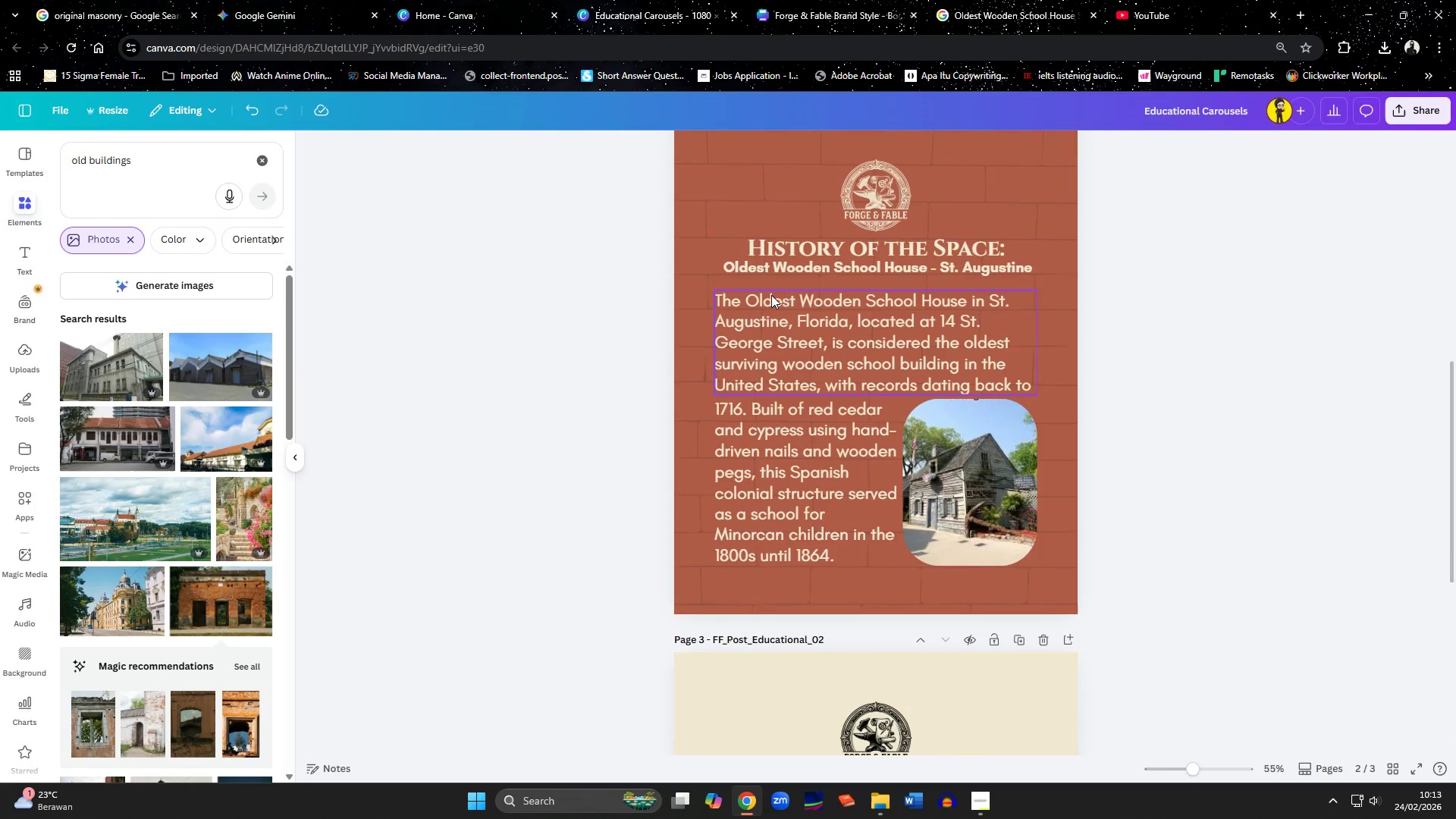 
left_click([779, 319])
 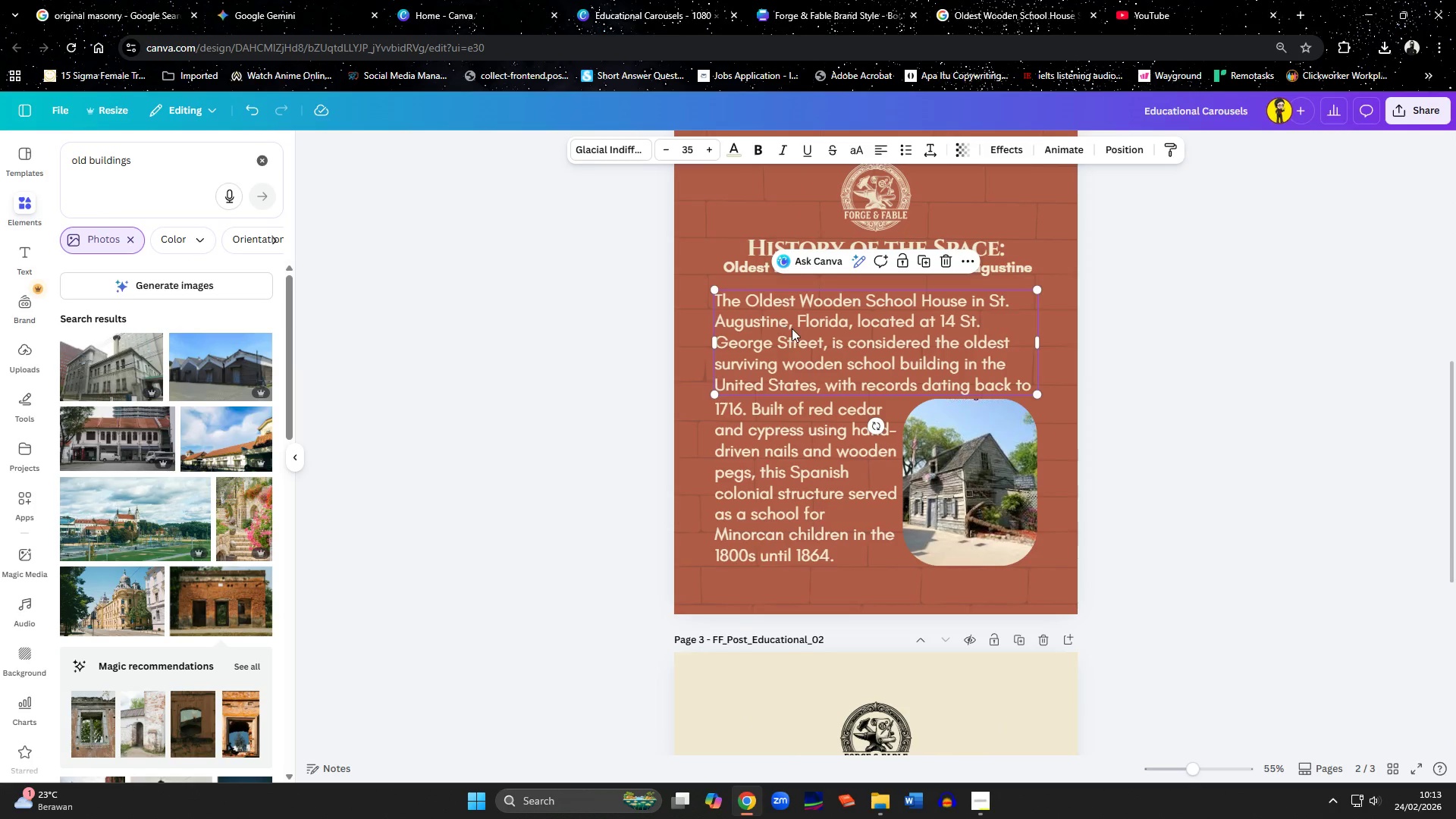 
key(Control+C)
 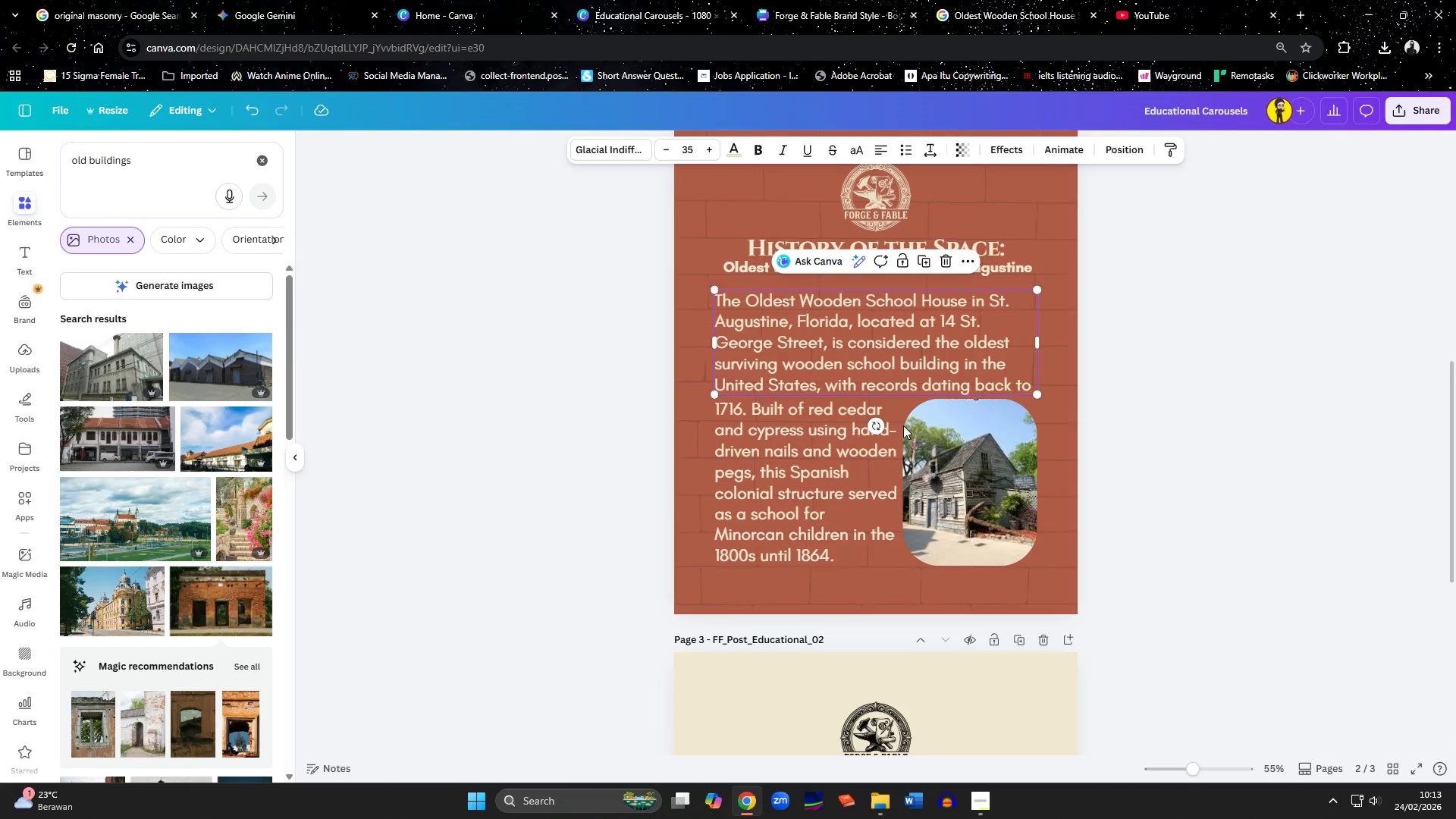 
scroll: coordinate [916, 446], scroll_direction: down, amount: 5.0
 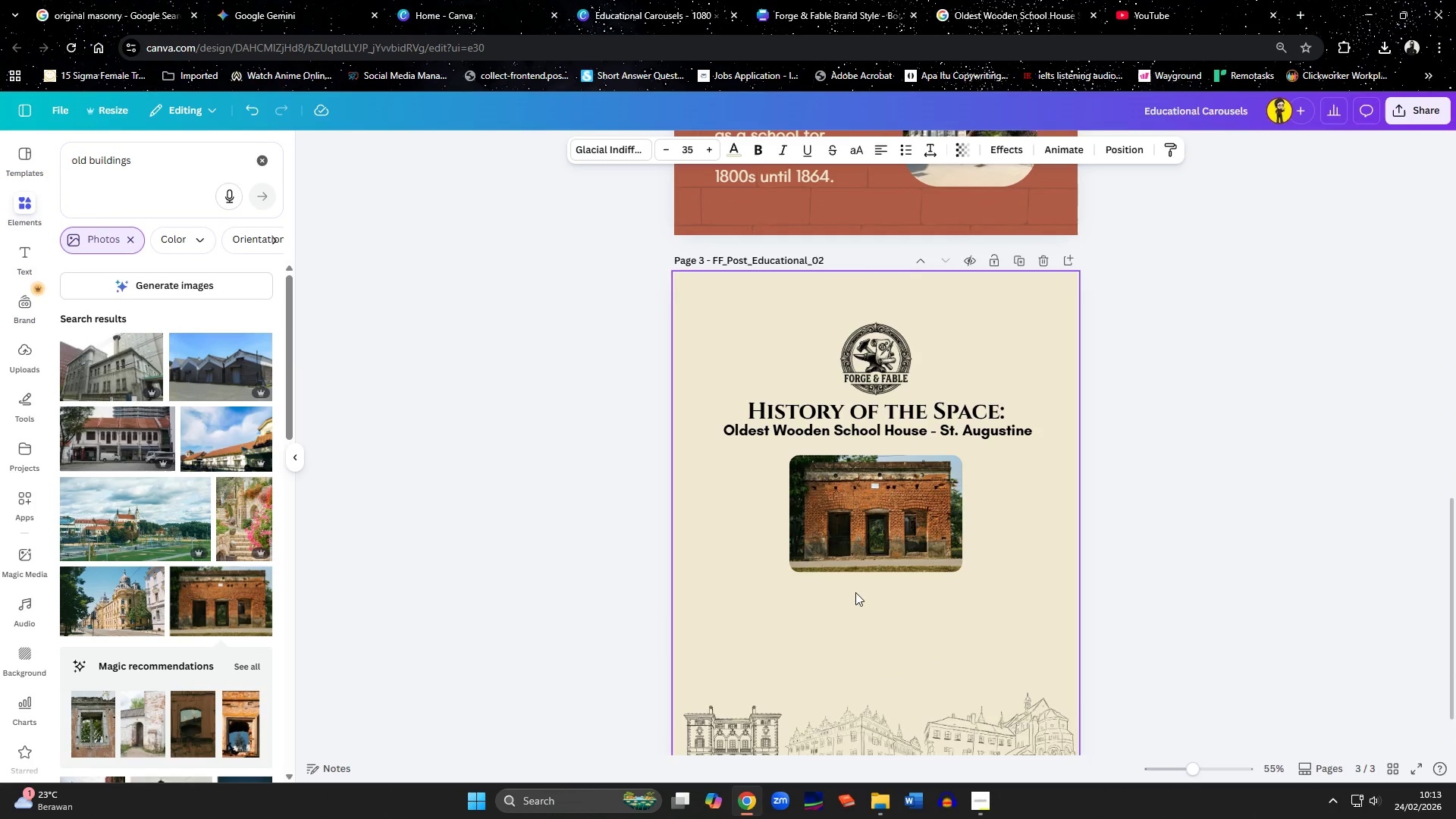 
left_click([855, 634])
 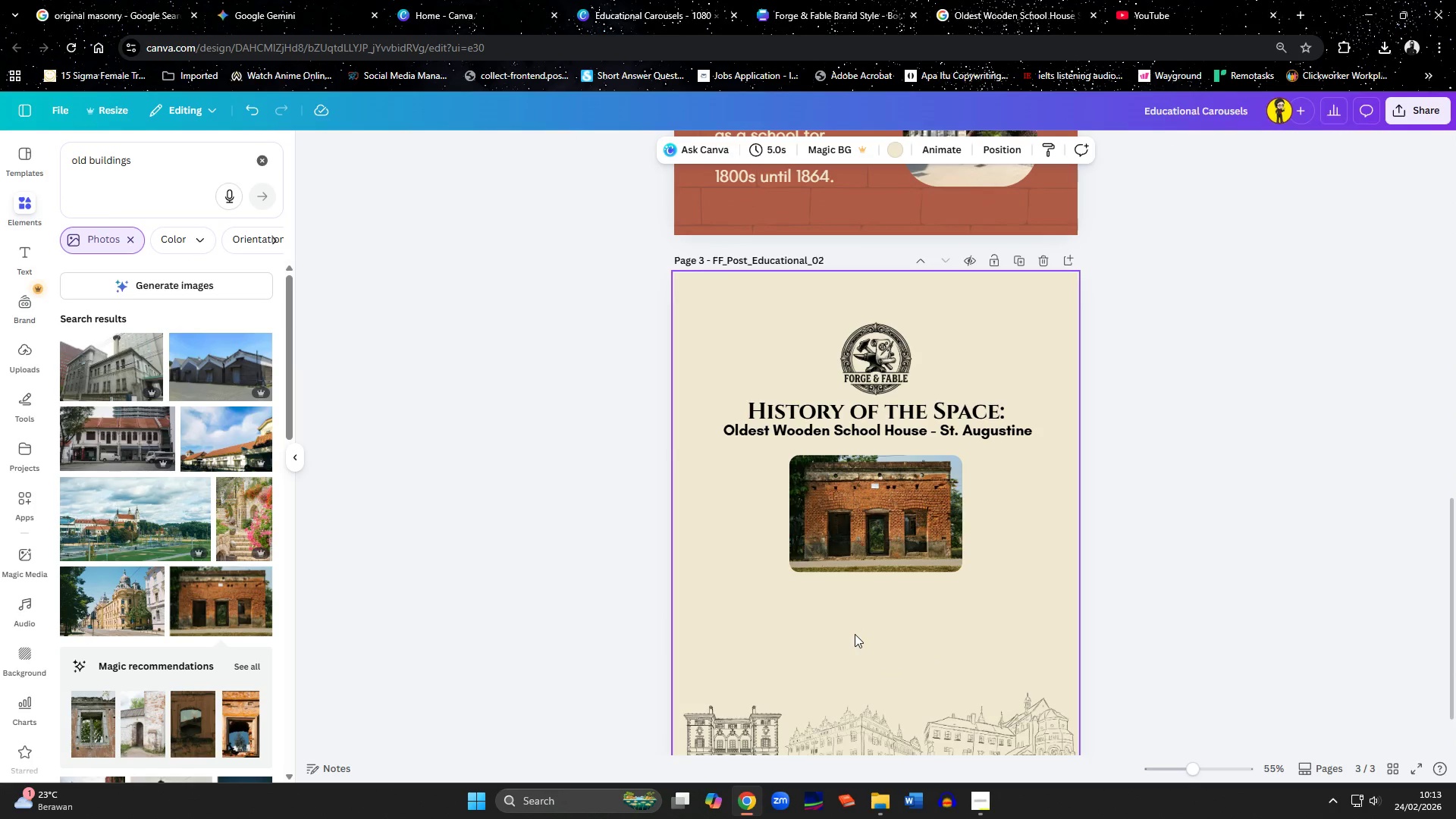 
key(Control+ControlLeft)
 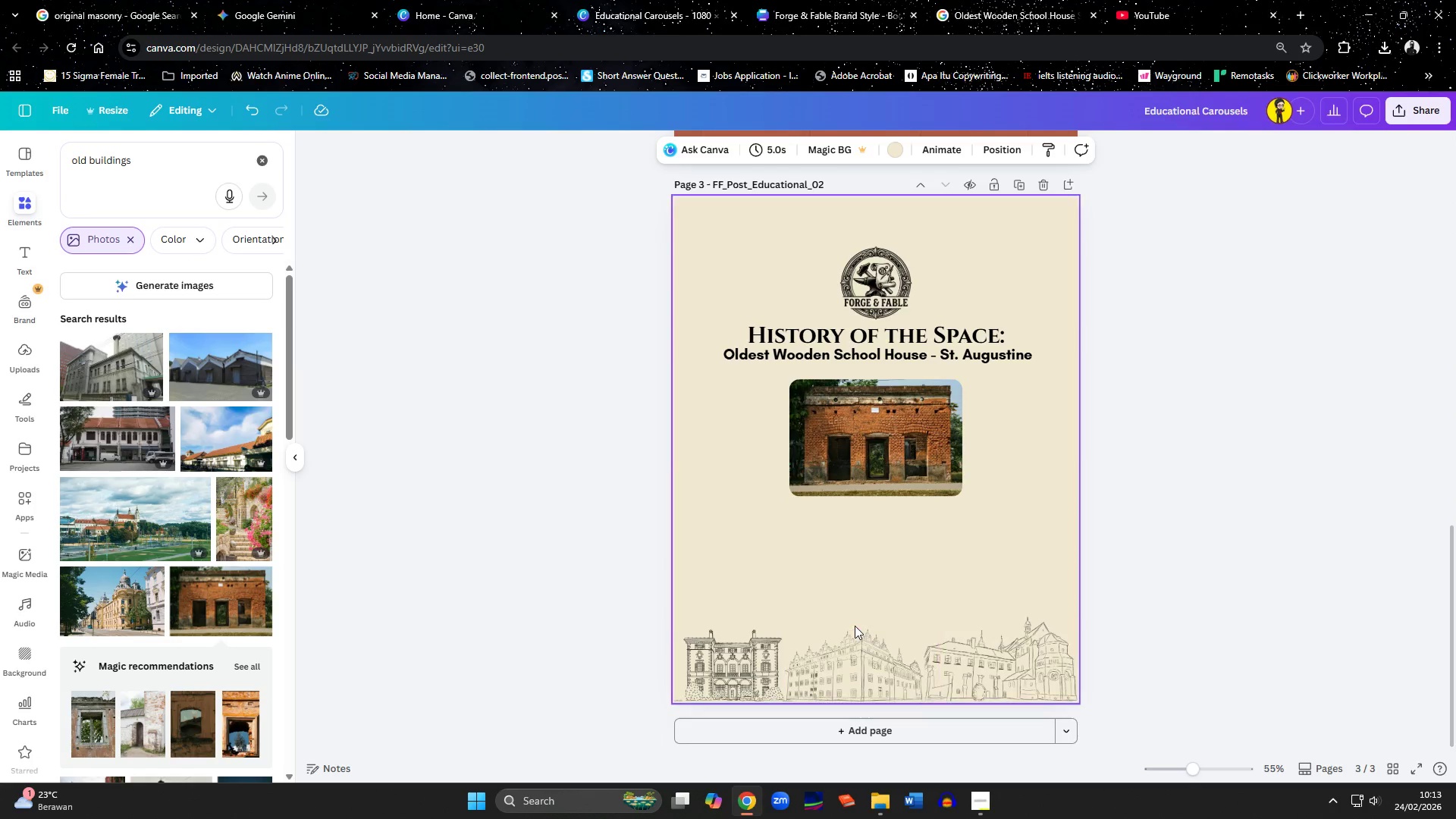 
key(Control+V)
 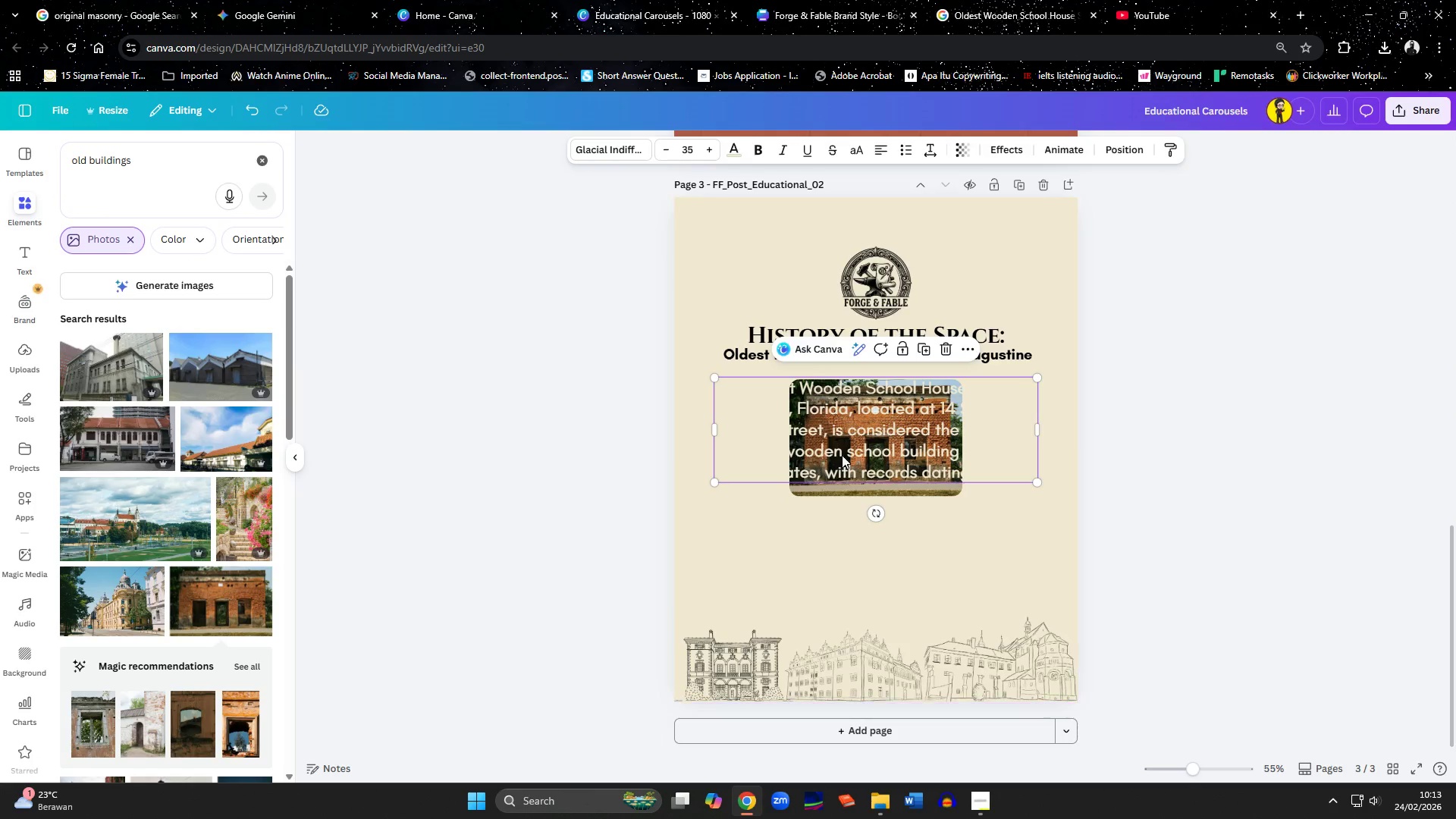 
scroll: coordinate [855, 633], scroll_direction: down, amount: 2.0
 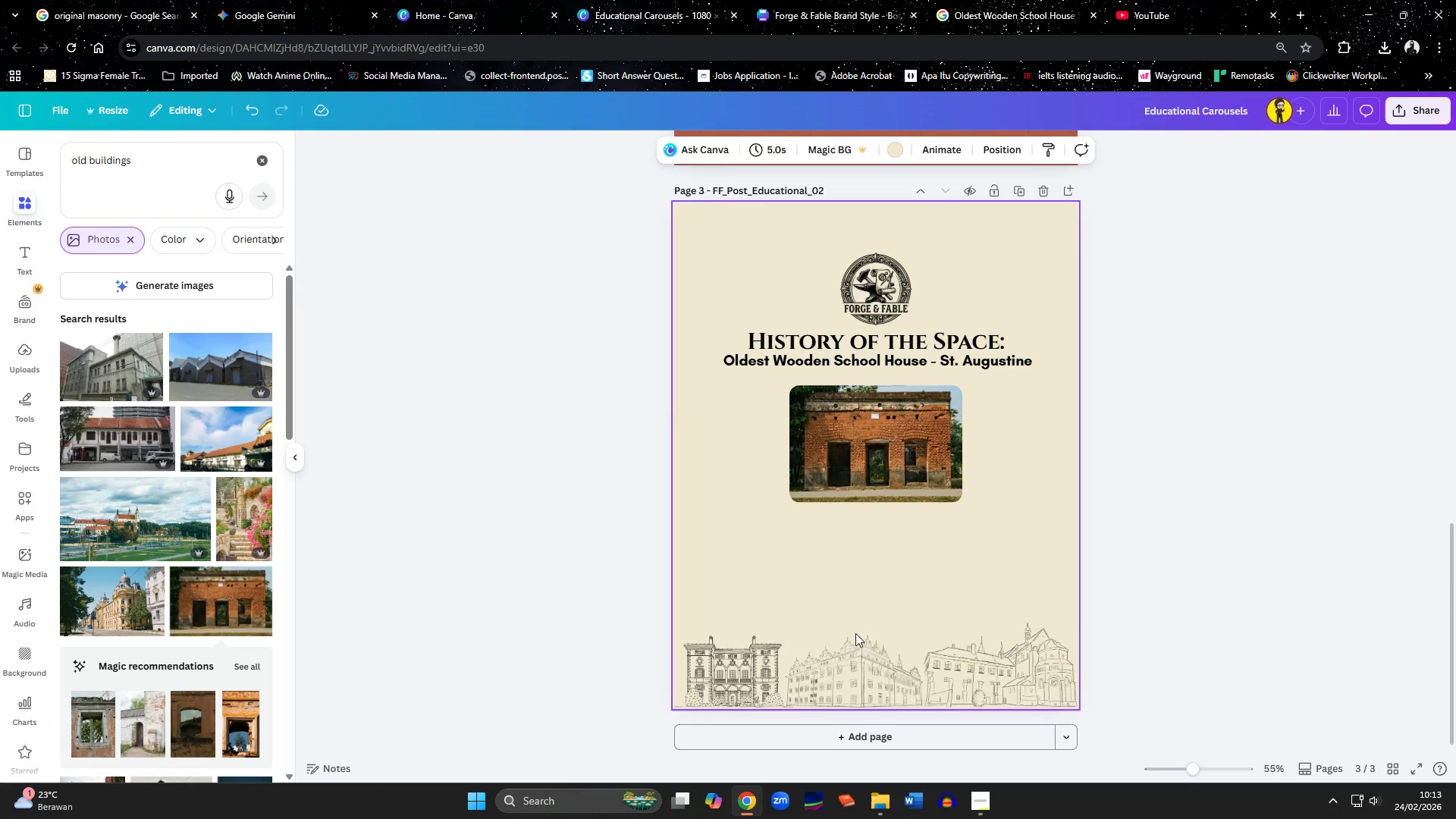 
left_click_drag(start_coordinate=[841, 439], to_coordinate=[842, 570])
 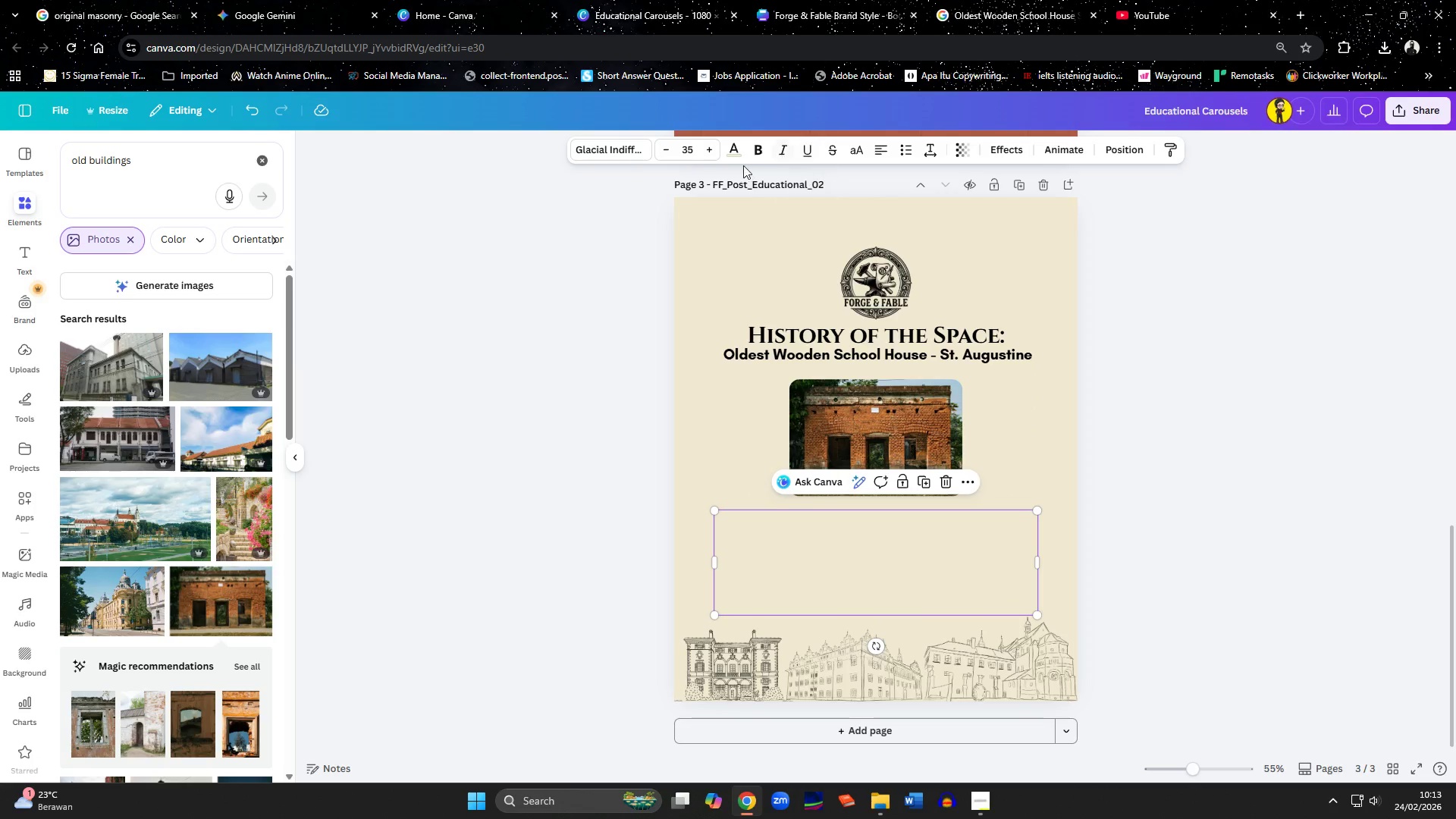 
left_click([733, 155])
 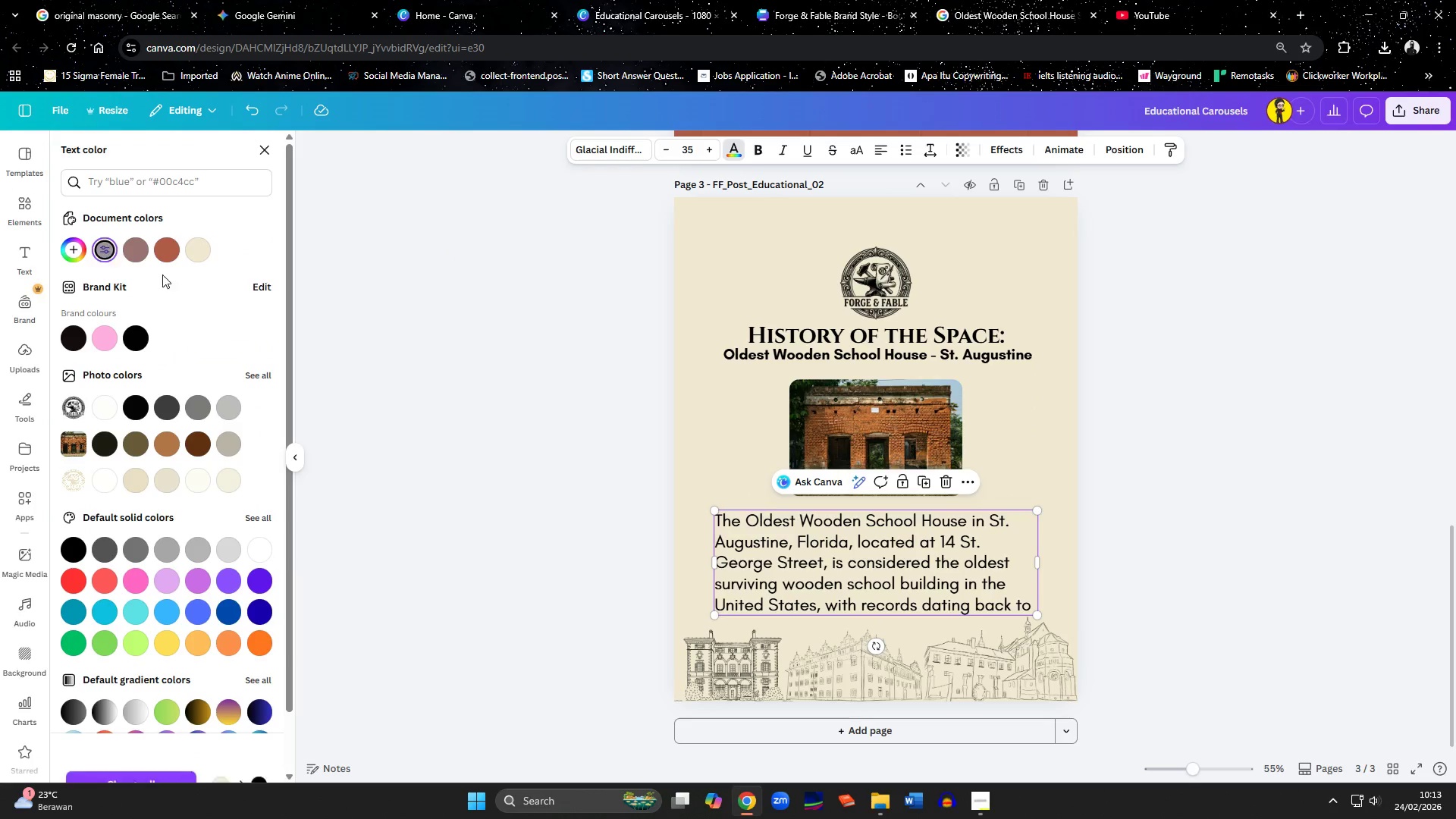 
left_click([1182, 541])
 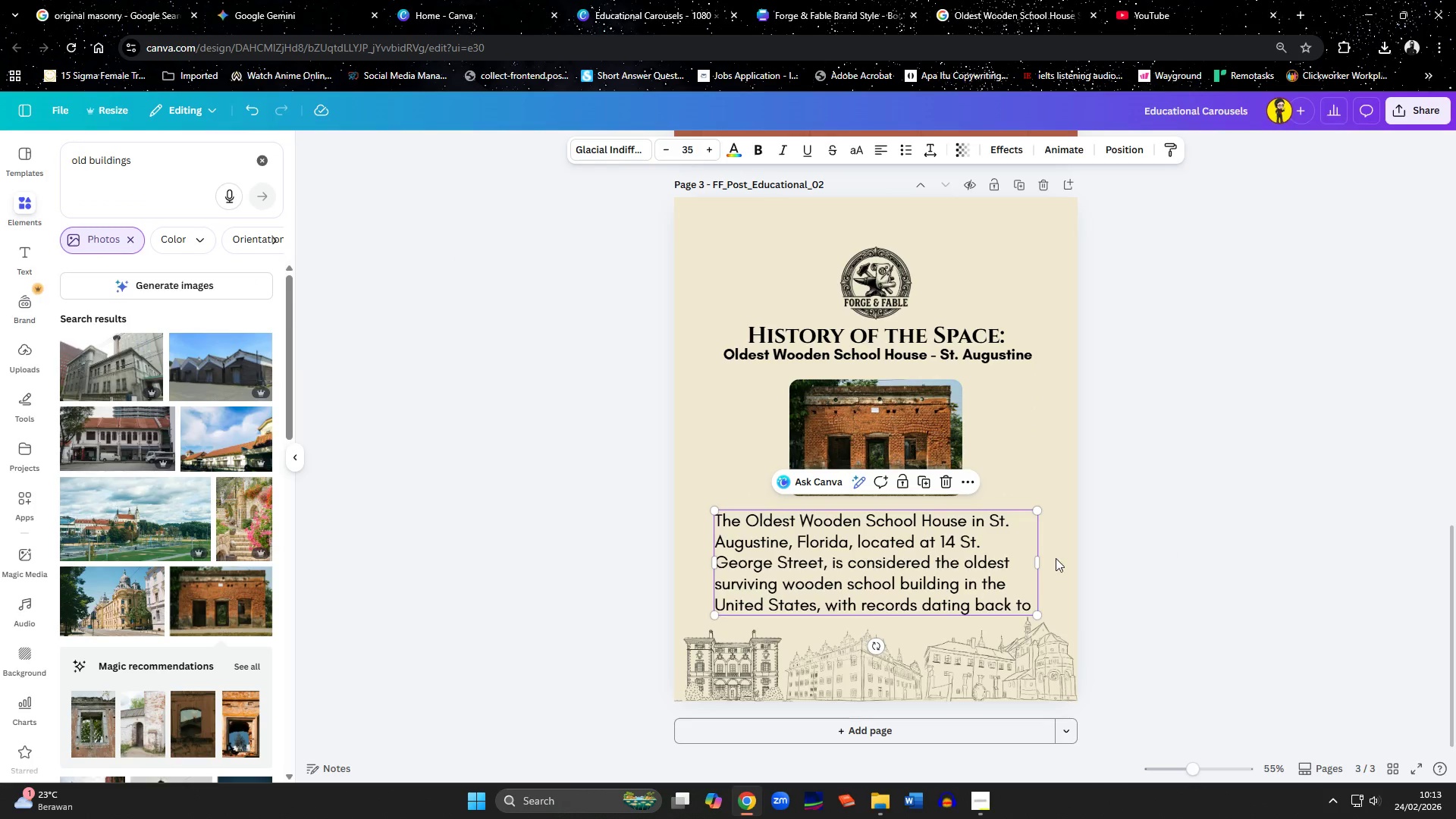 
left_click([966, 560])
 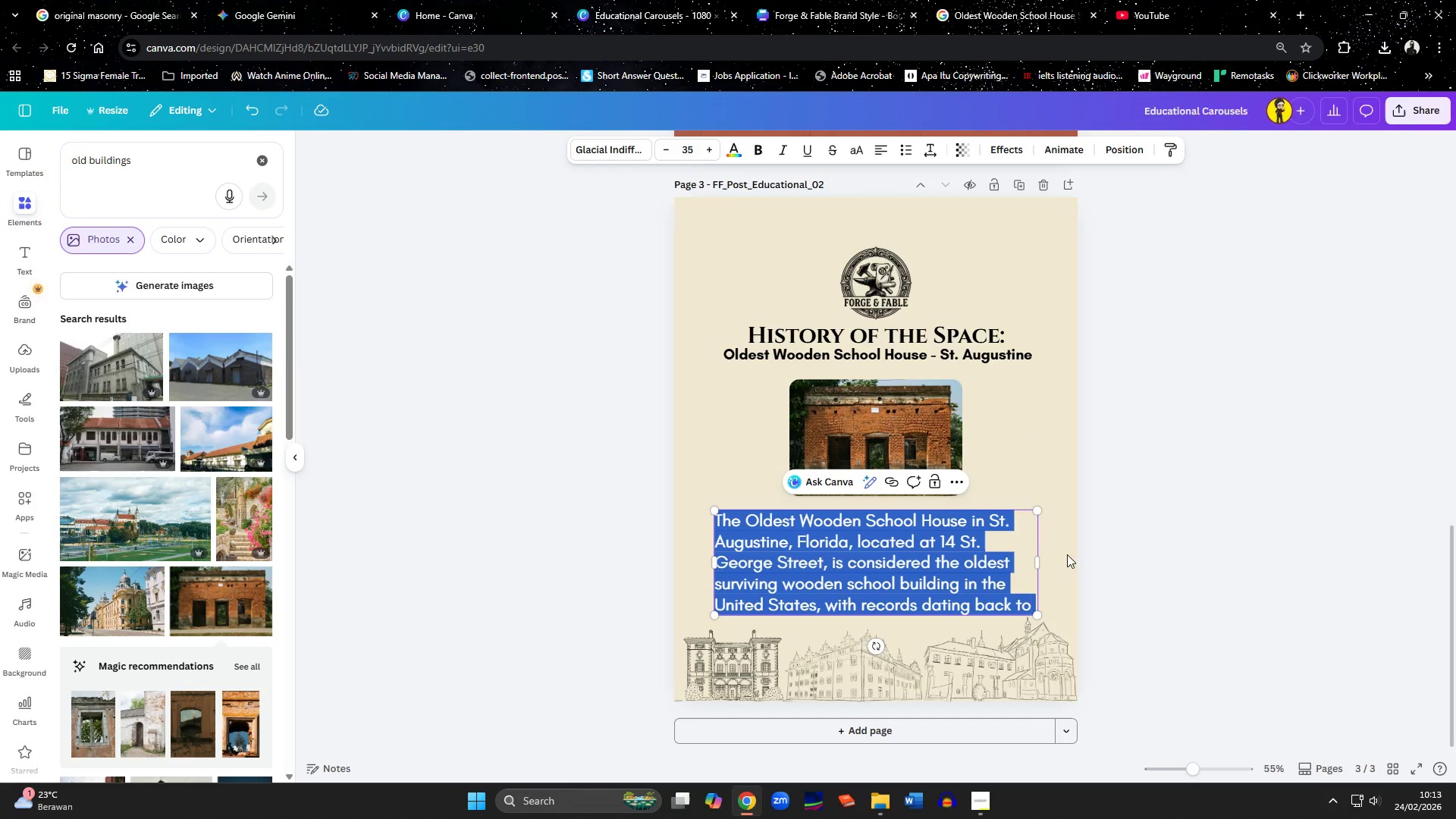 
left_click([1182, 549])
 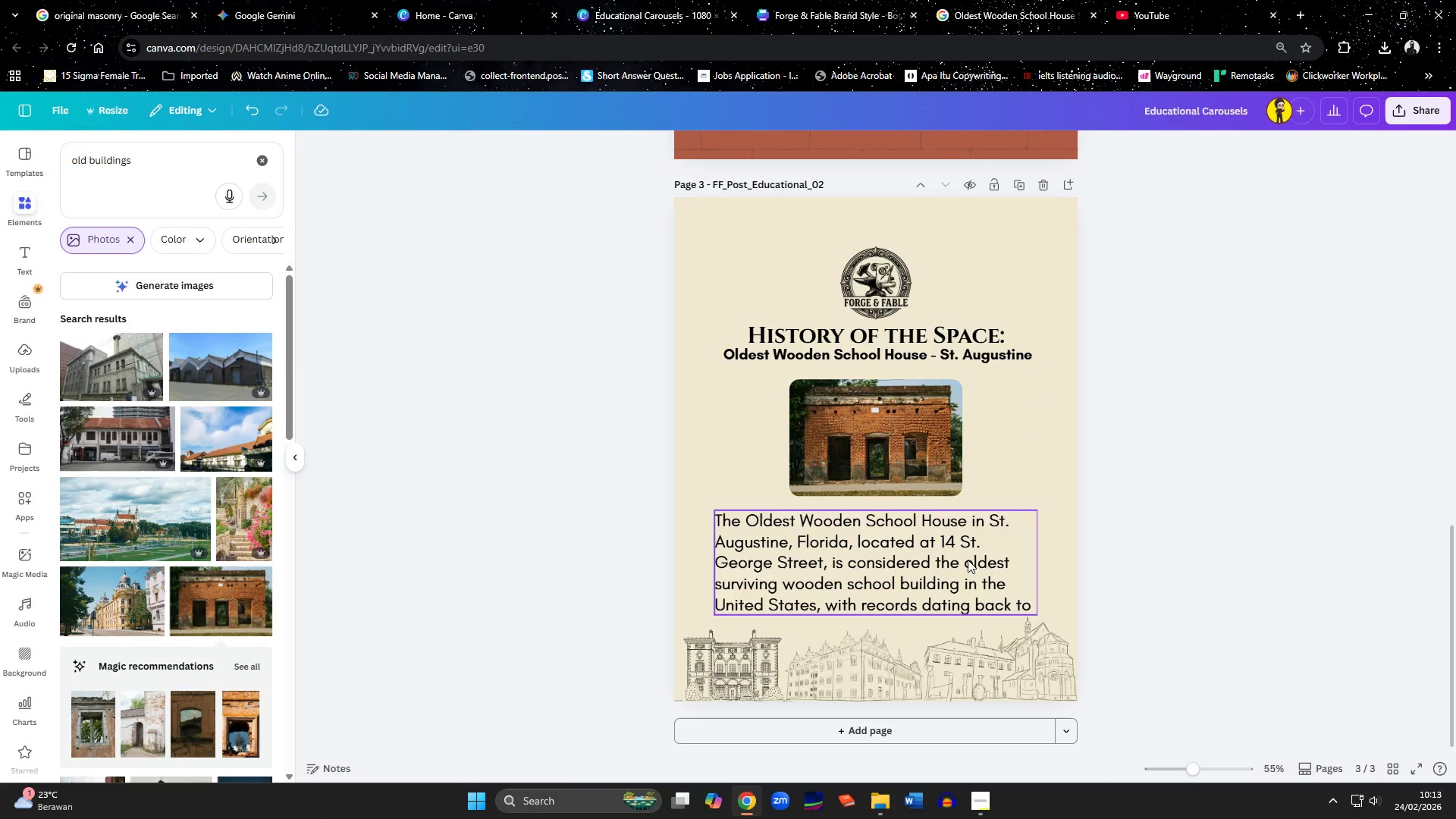 
left_click([965, 560])
 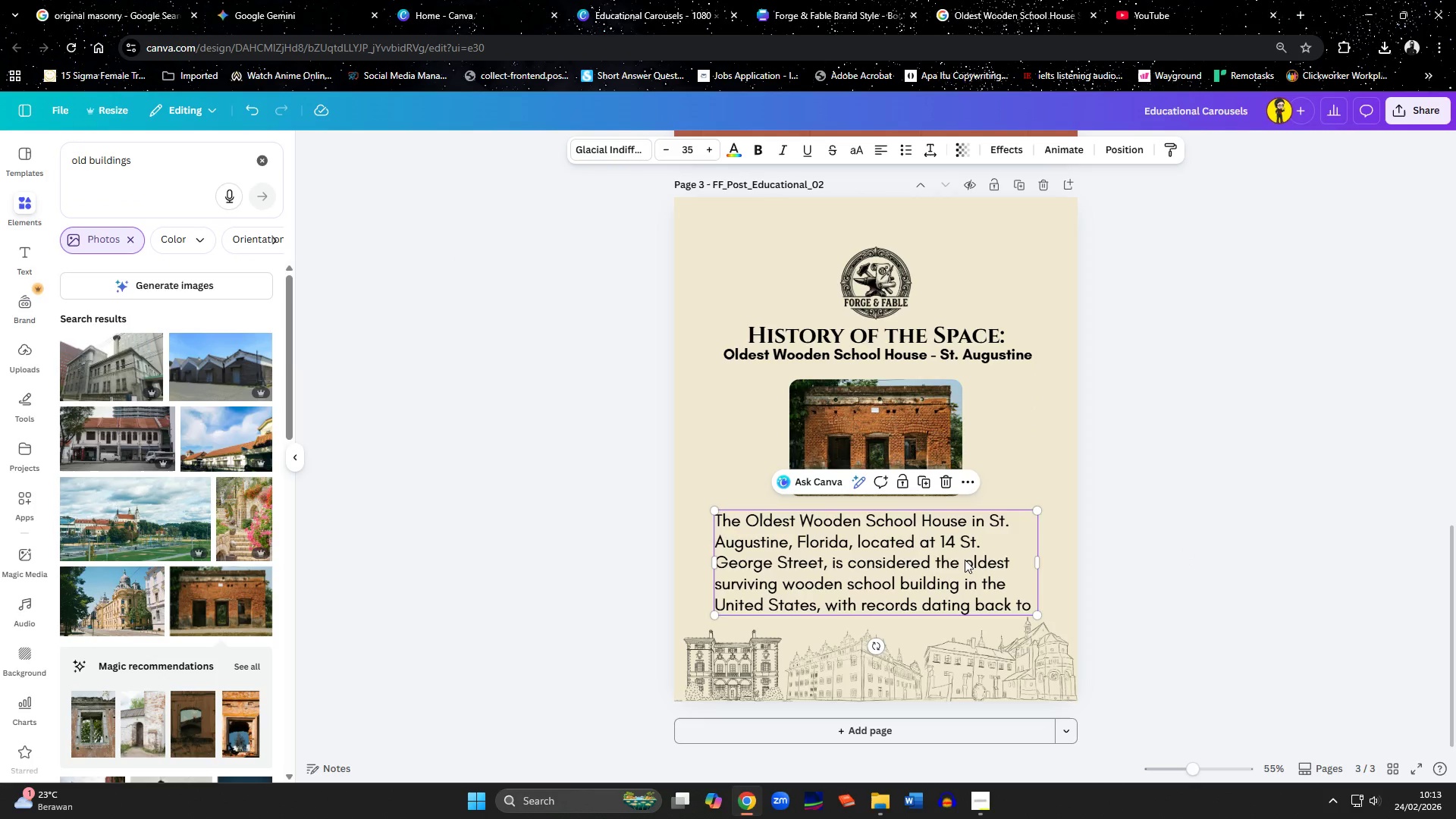 
key(ArrowUp)
 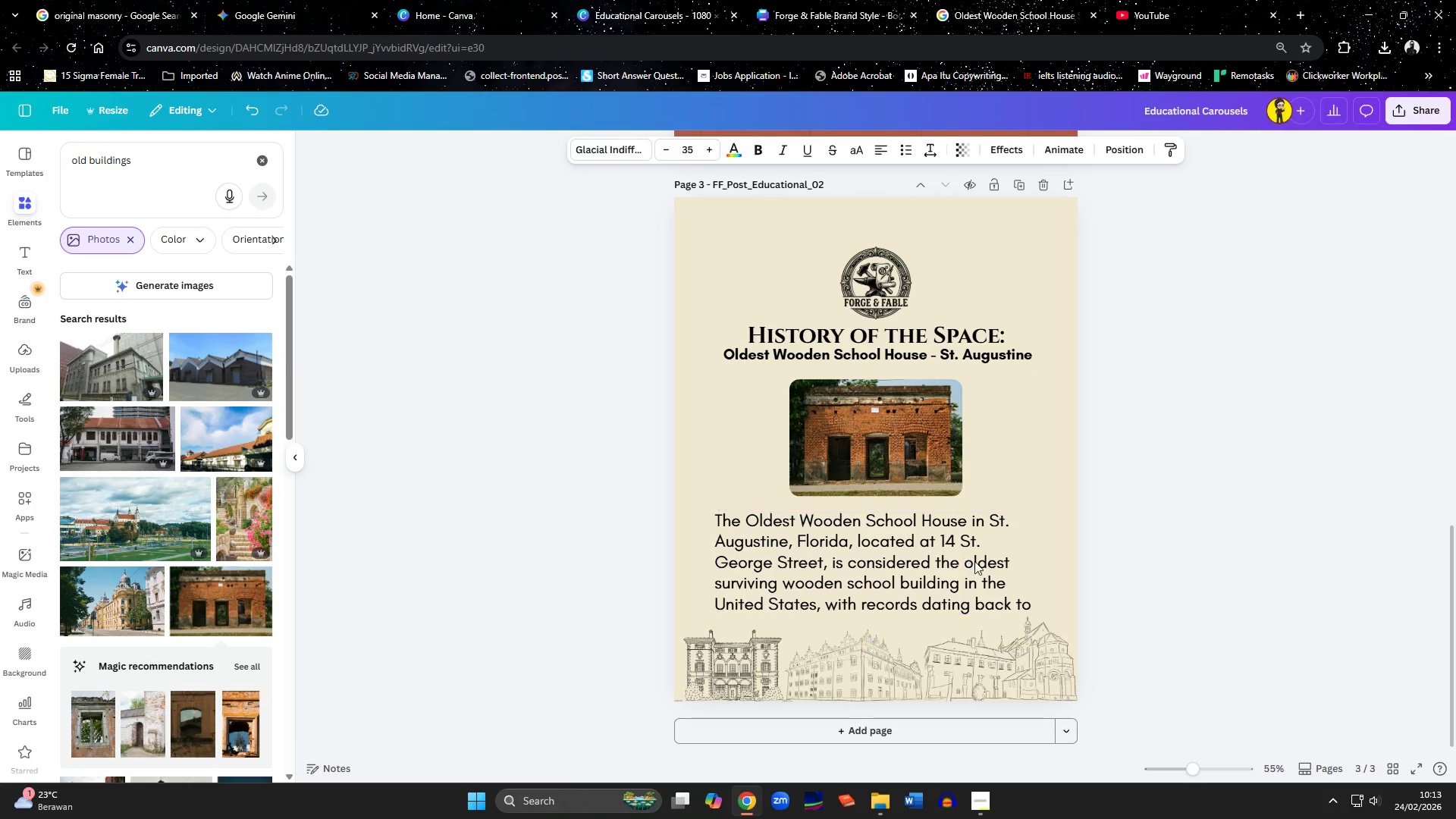 
key(ArrowUp)
 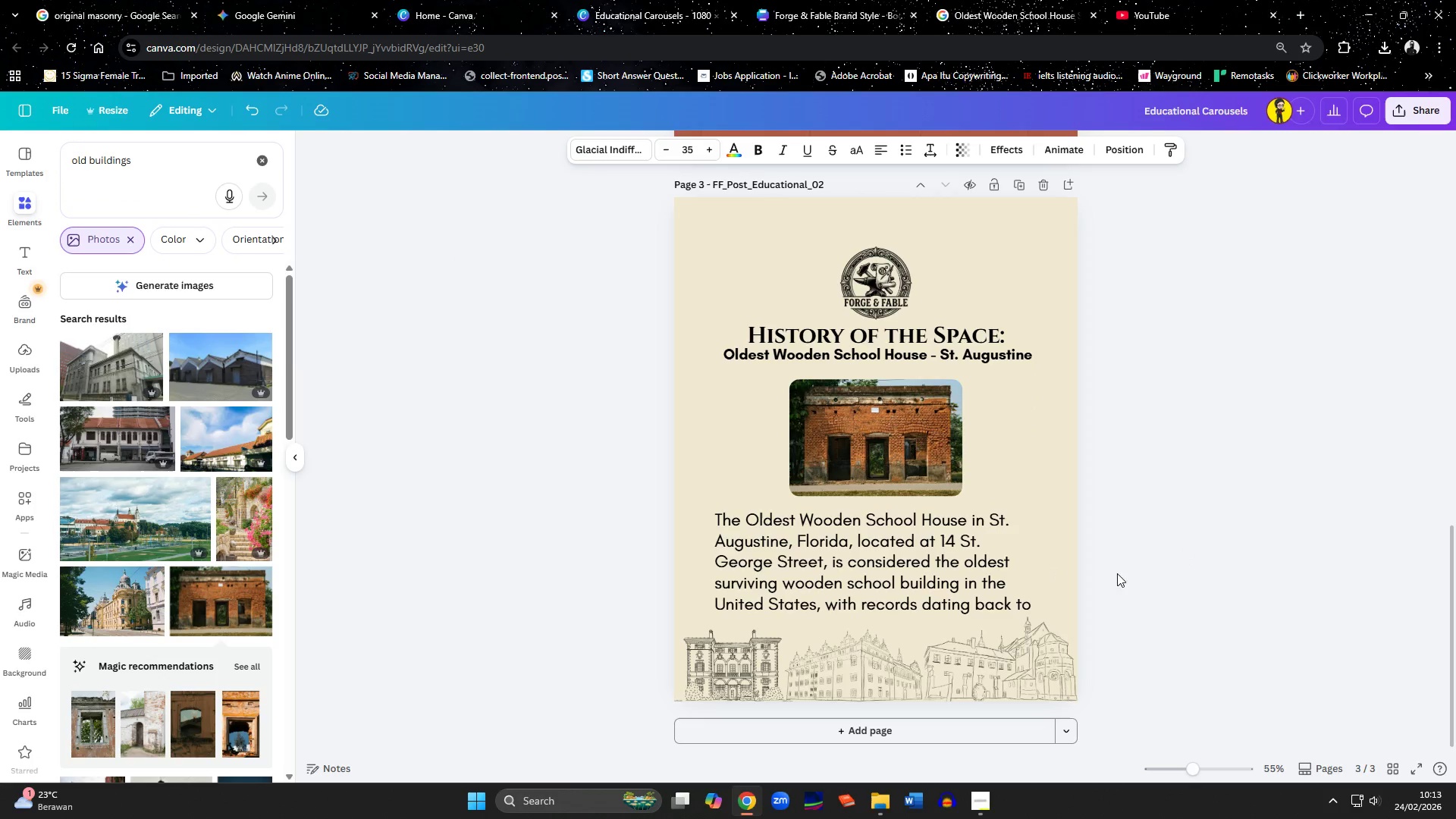 
key(ArrowUp)
 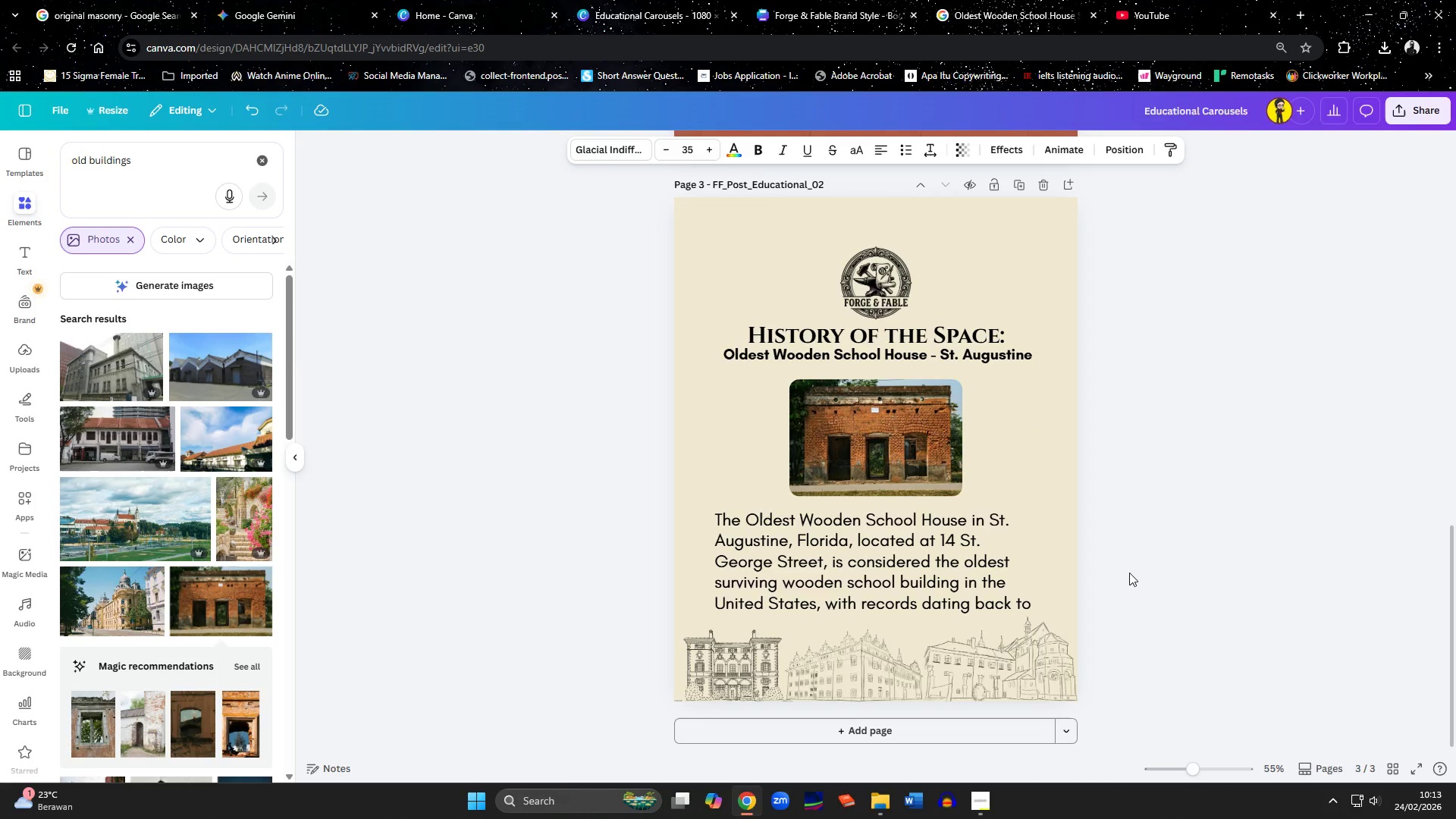 
key(ArrowUp)
 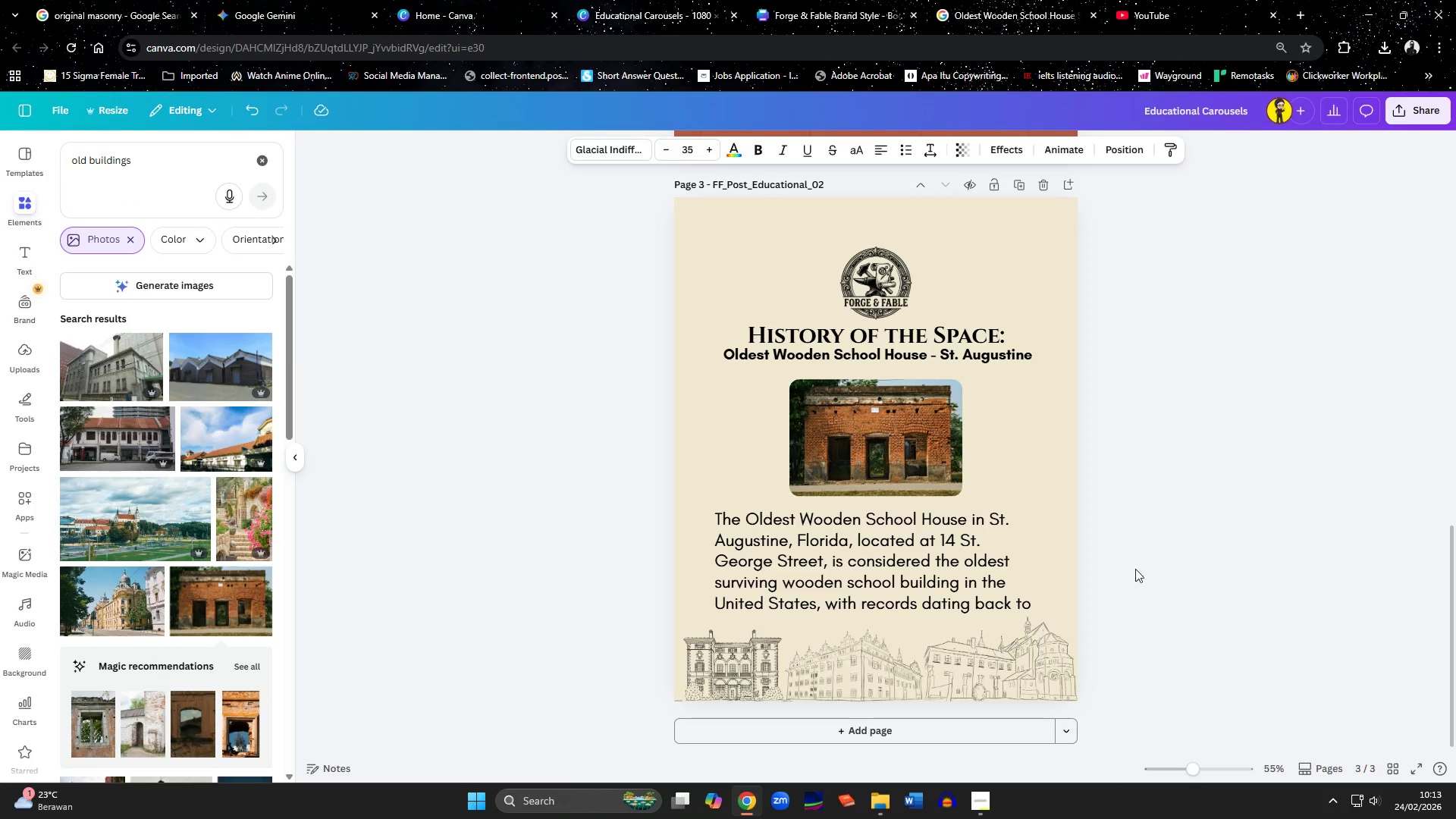 
key(ArrowUp)
 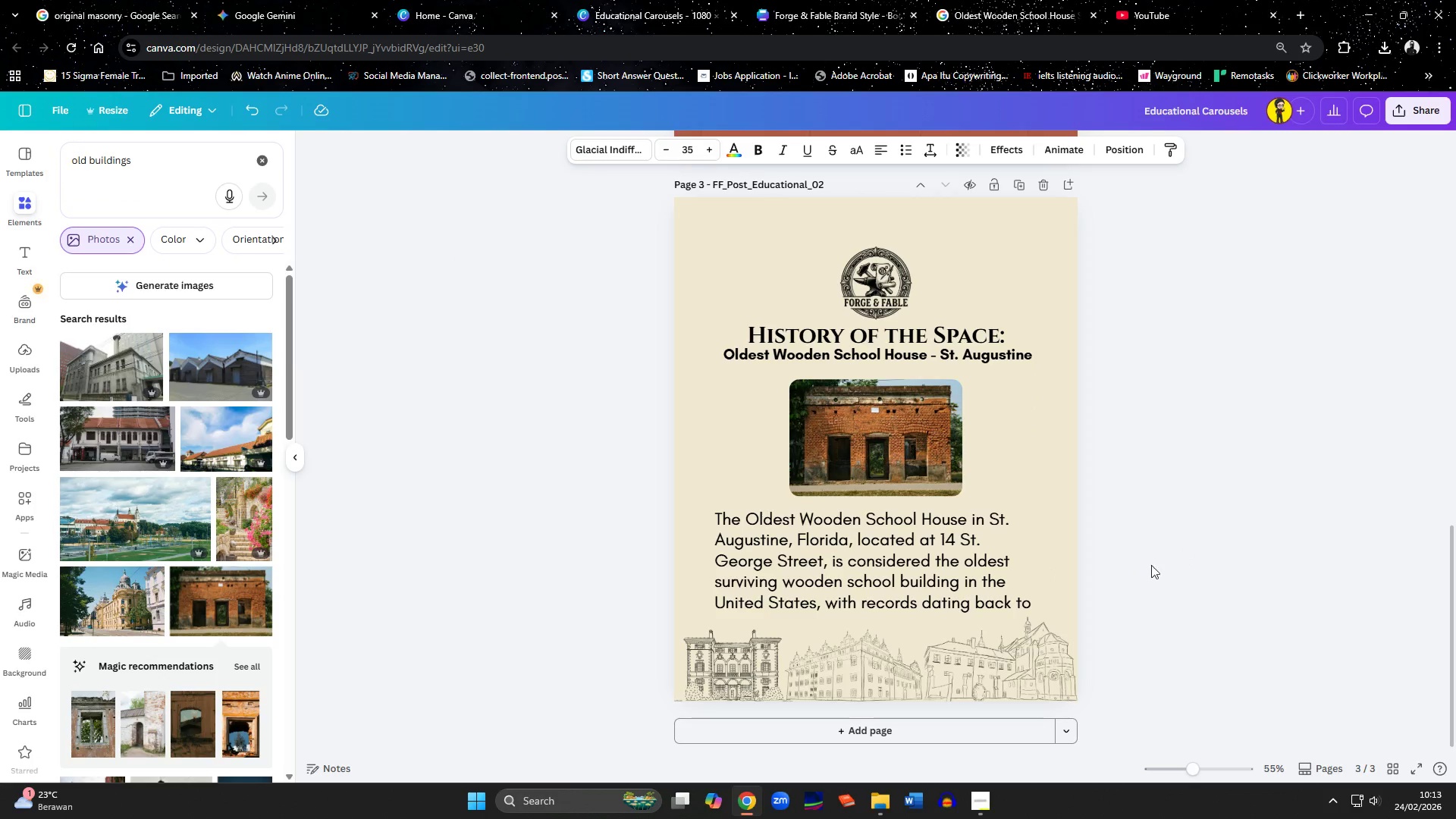 
key(ArrowUp)
 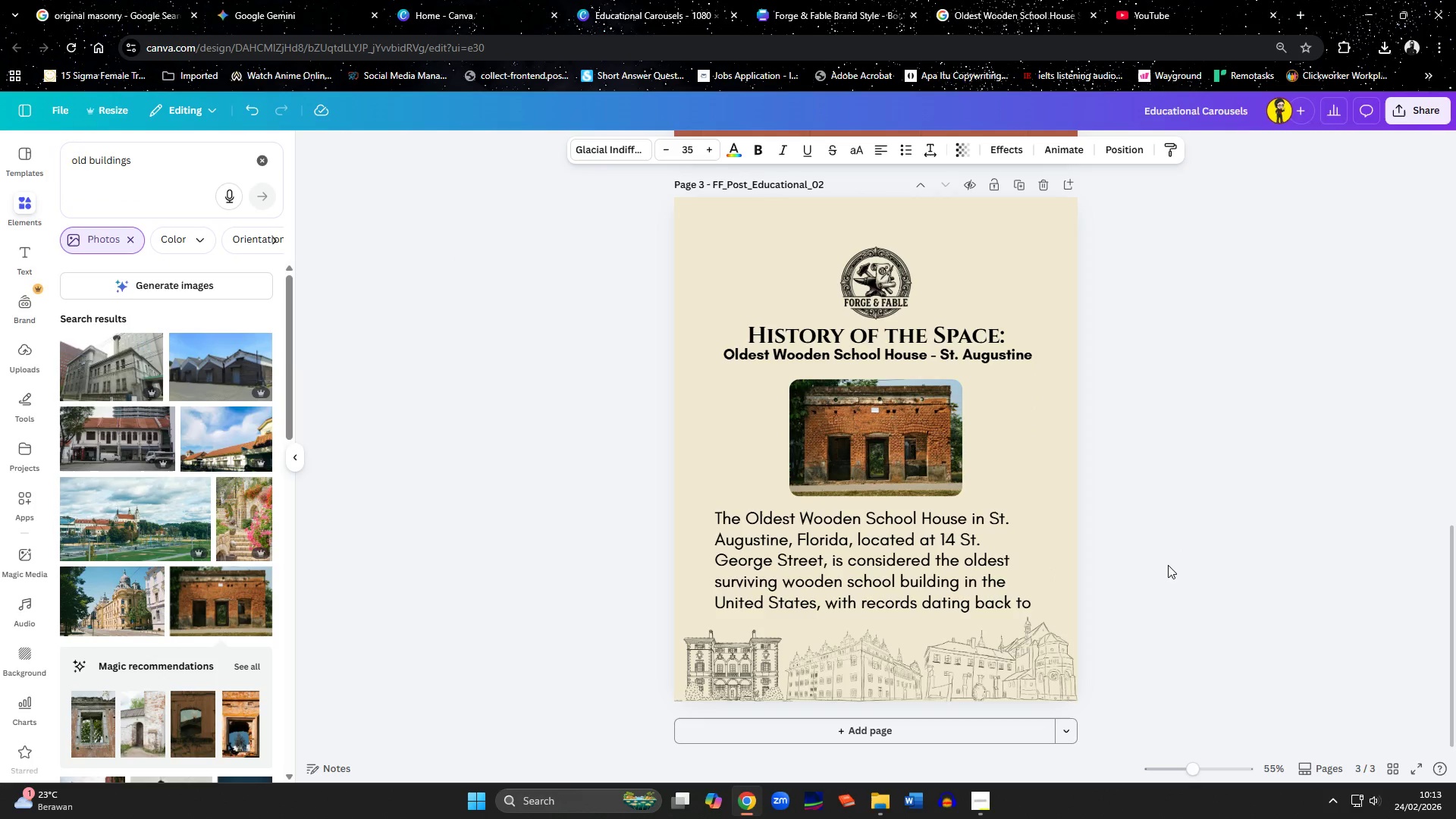 
key(ArrowUp)
 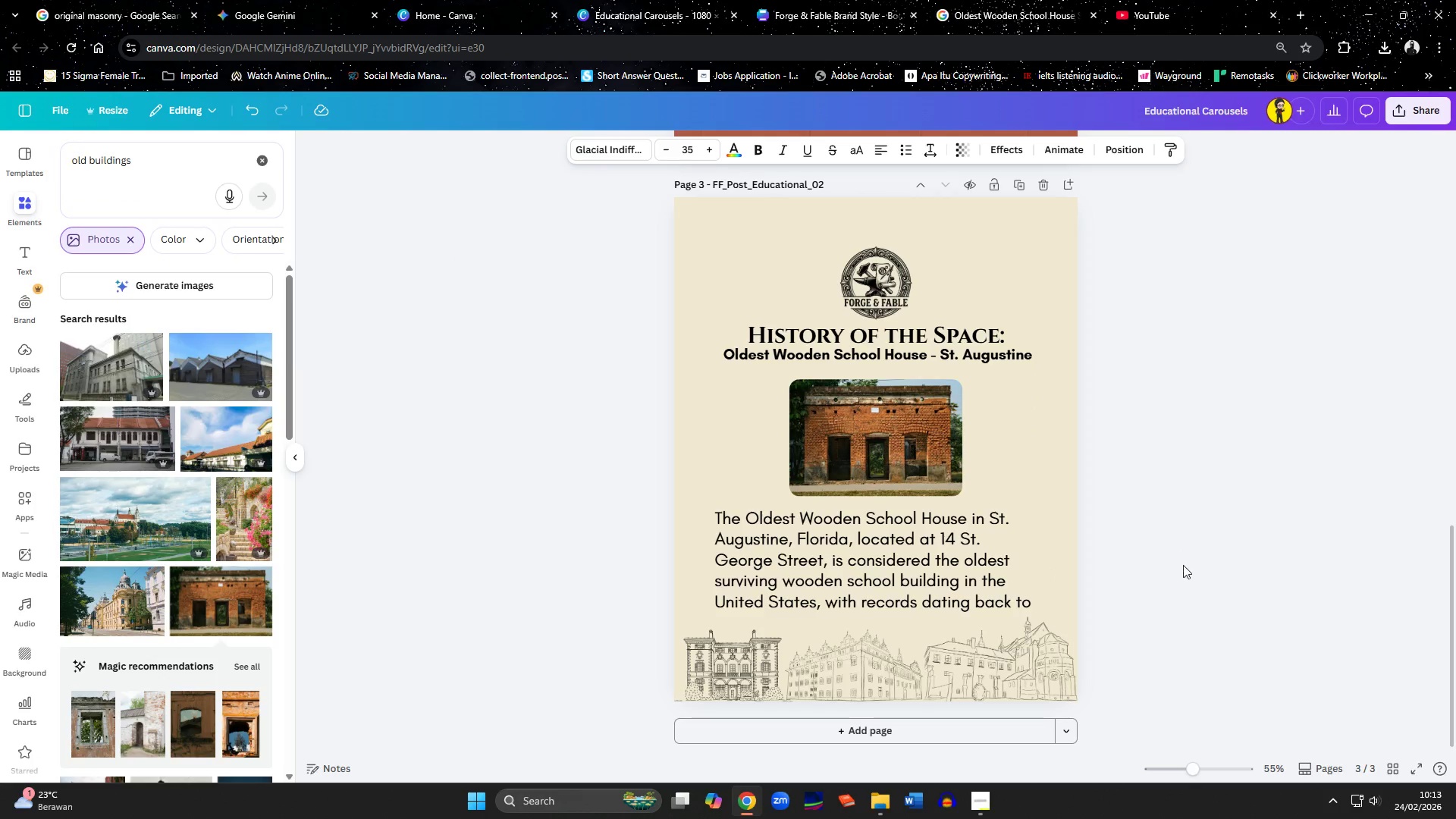 
key(ArrowUp)
 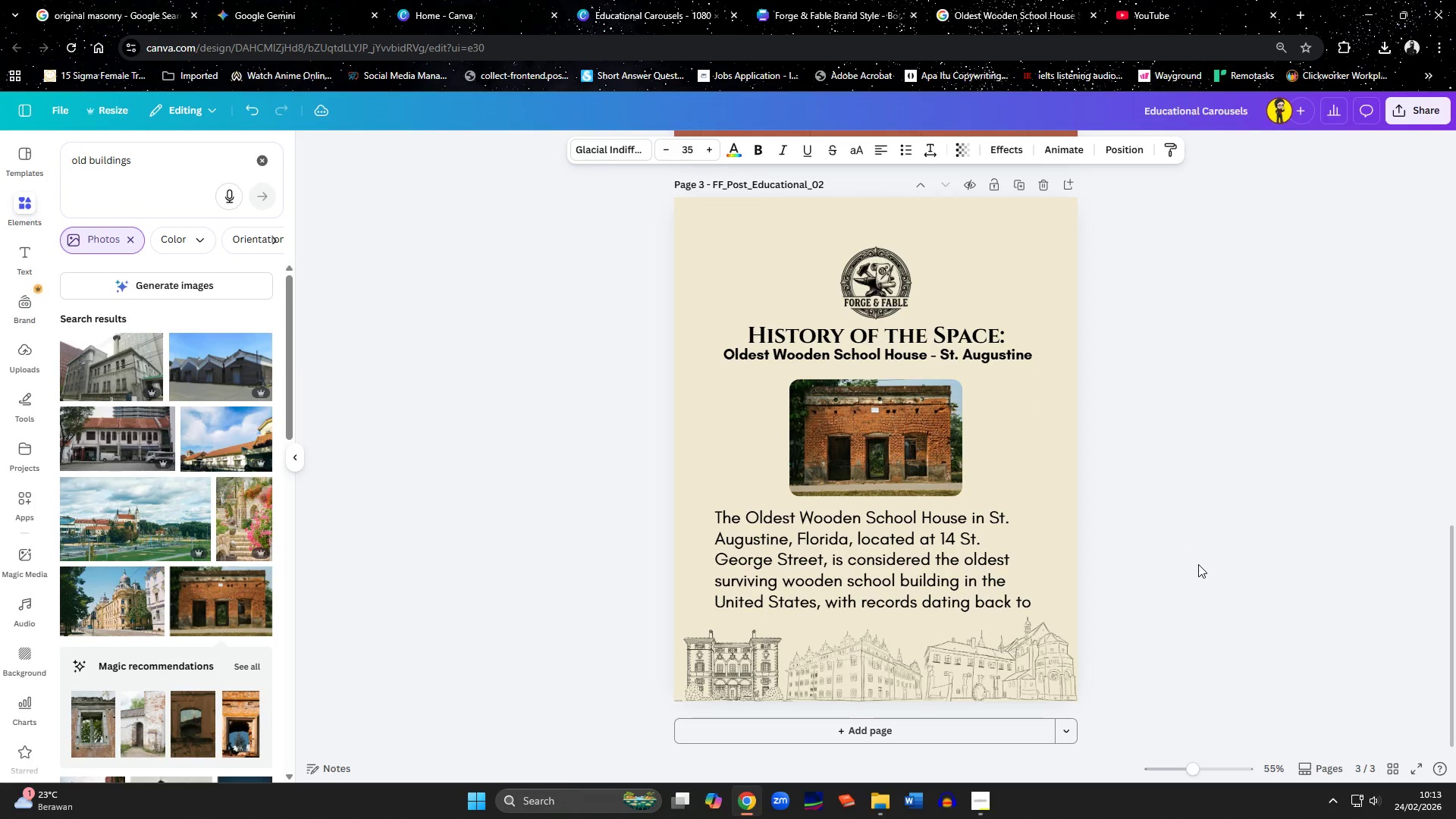 
left_click([1198, 564])
 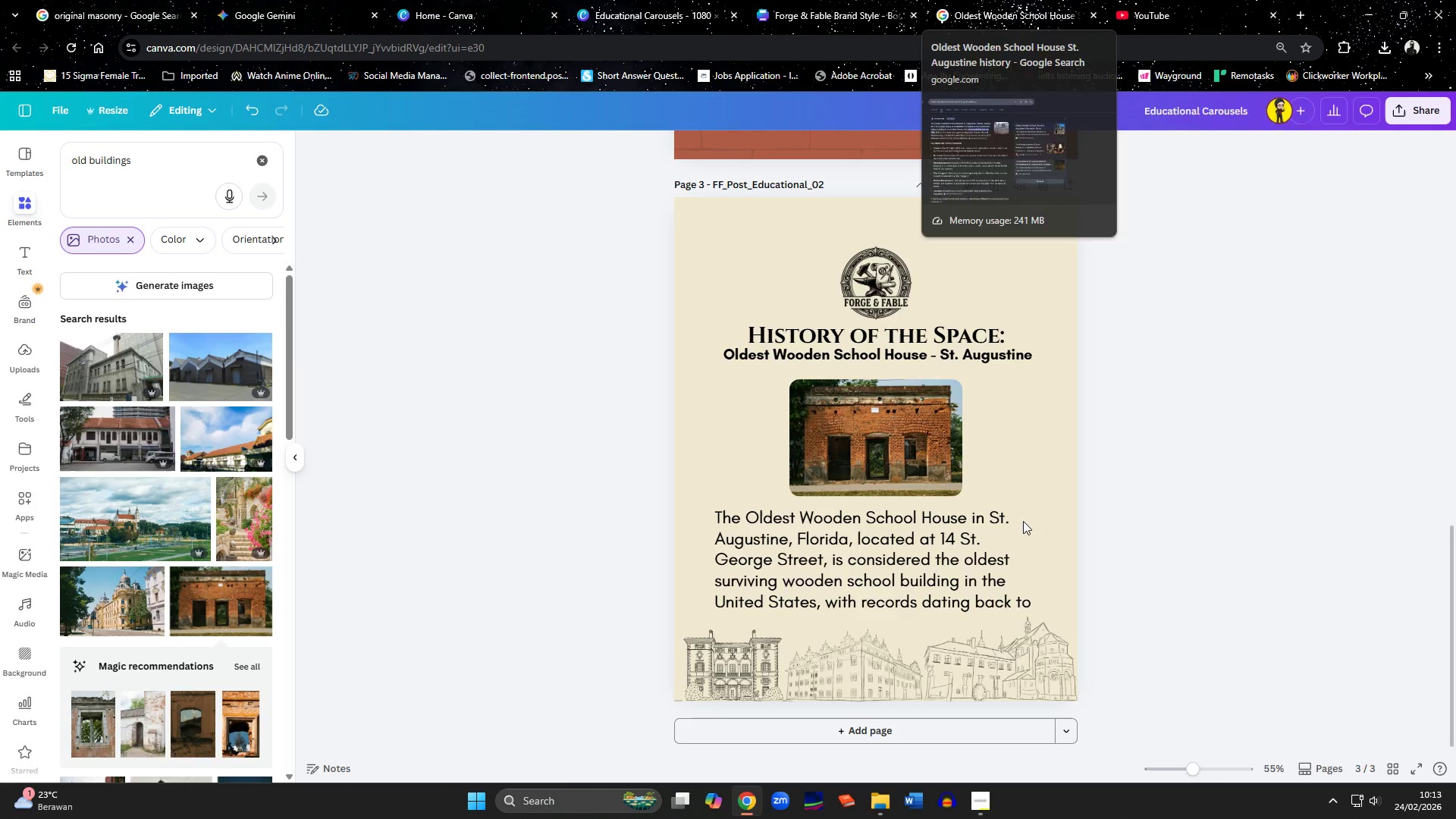 
left_click([993, 818])